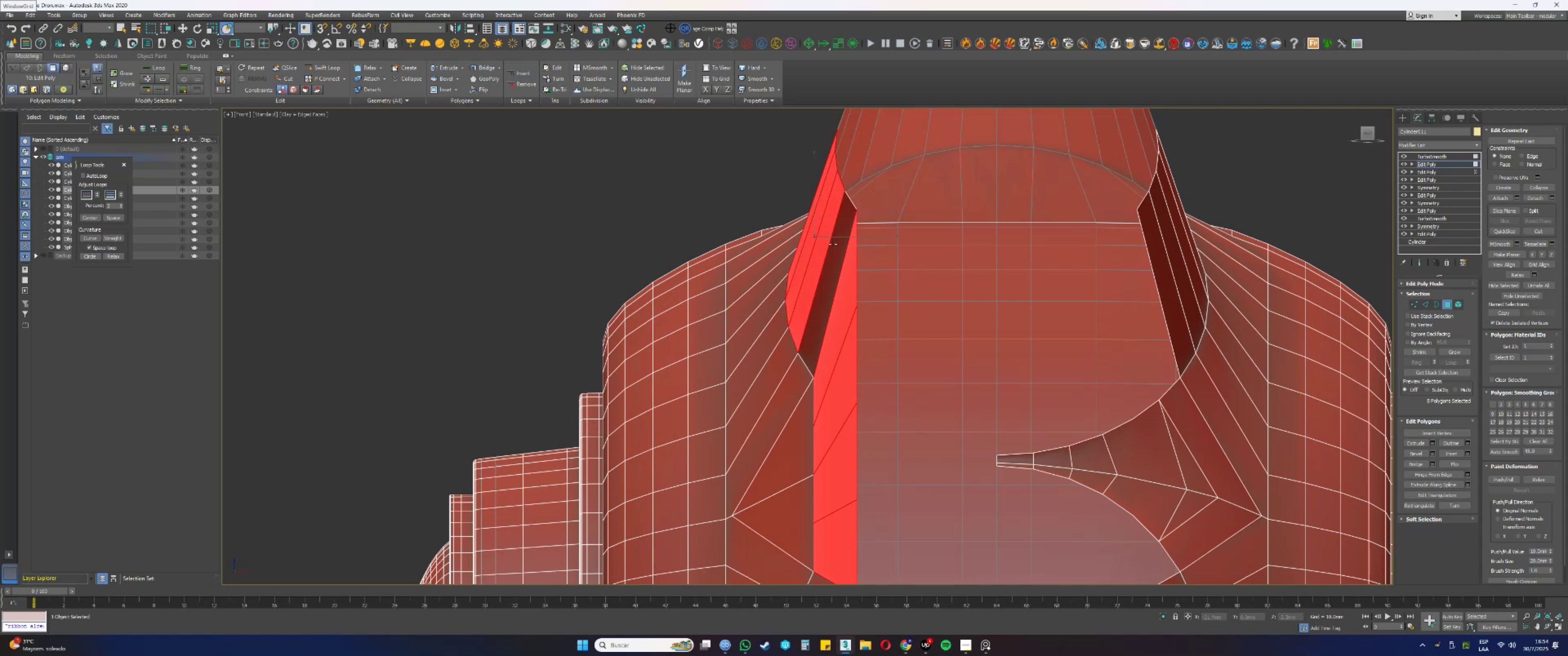 
key(Control+ControlLeft)
 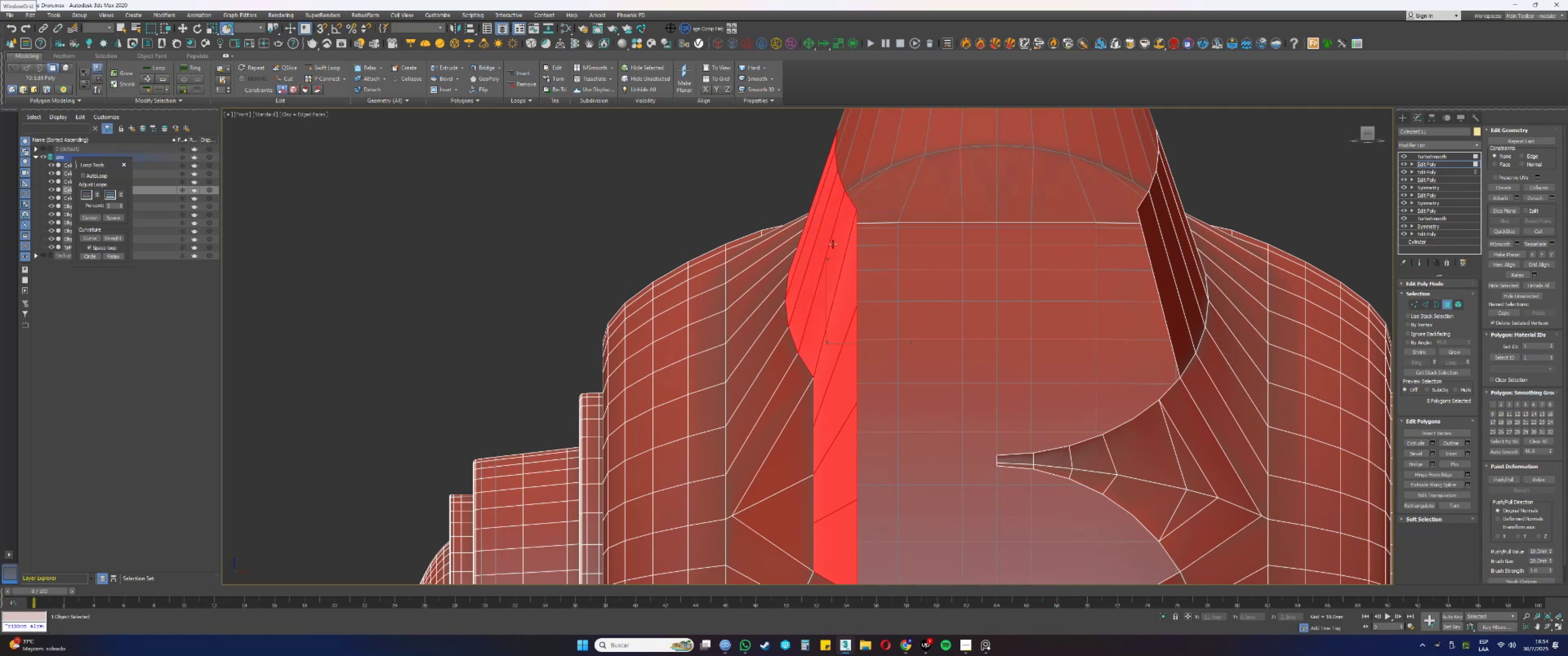 
key(Control+ControlLeft)
 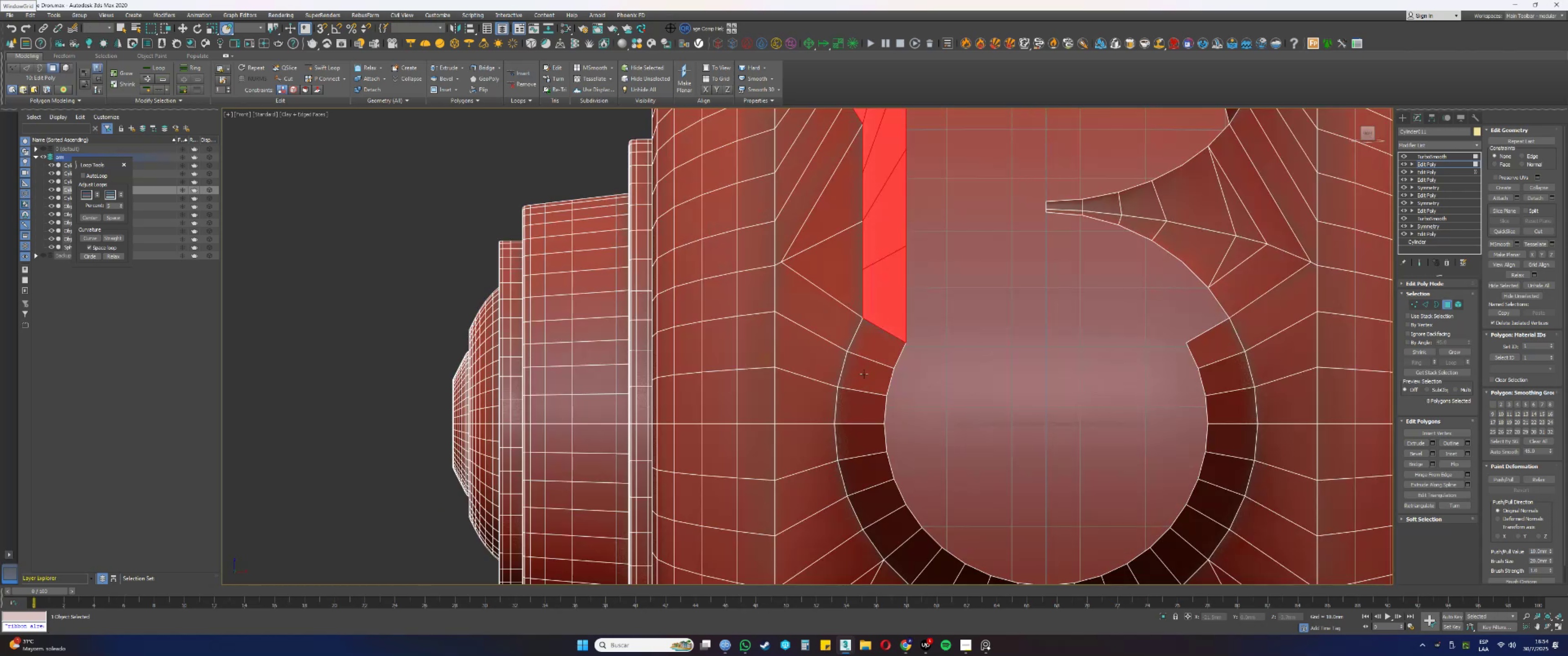 
scroll: coordinate [854, 413], scroll_direction: down, amount: 2.0
 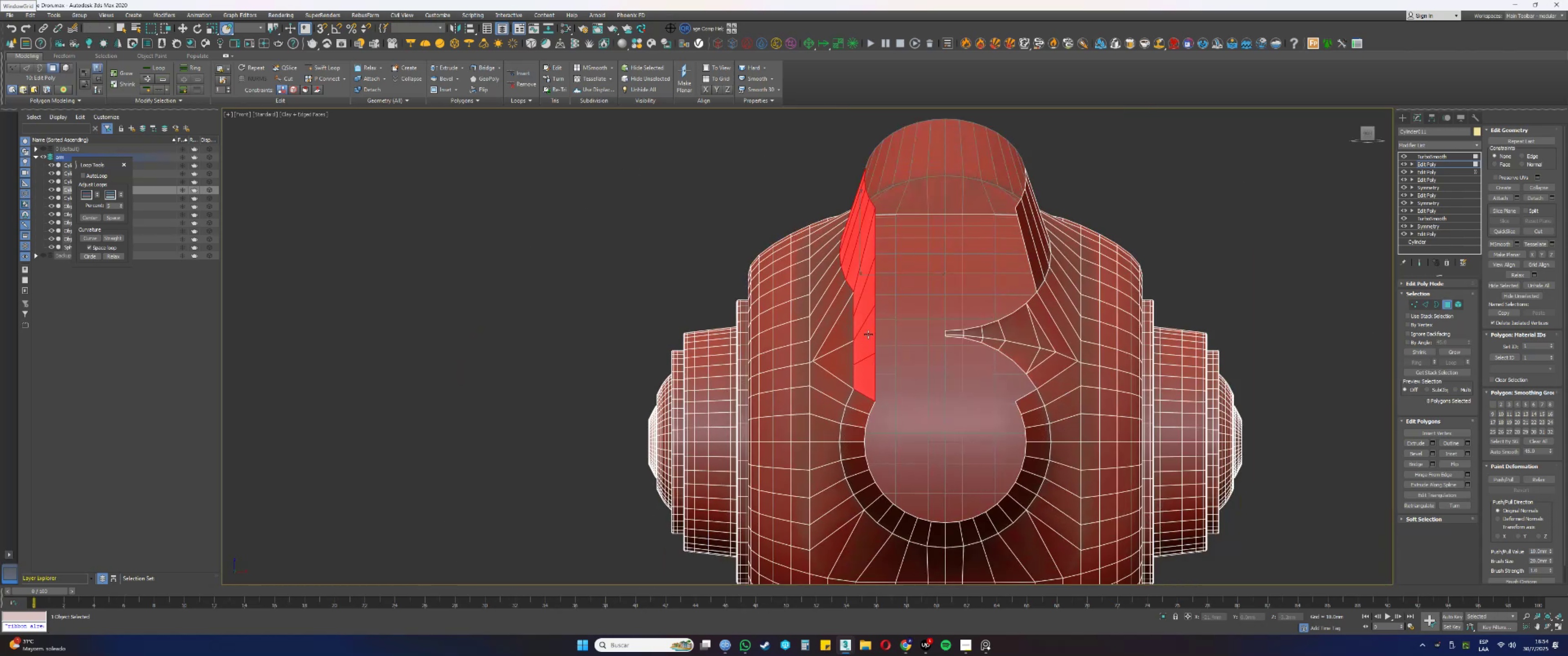 
type(tz)
 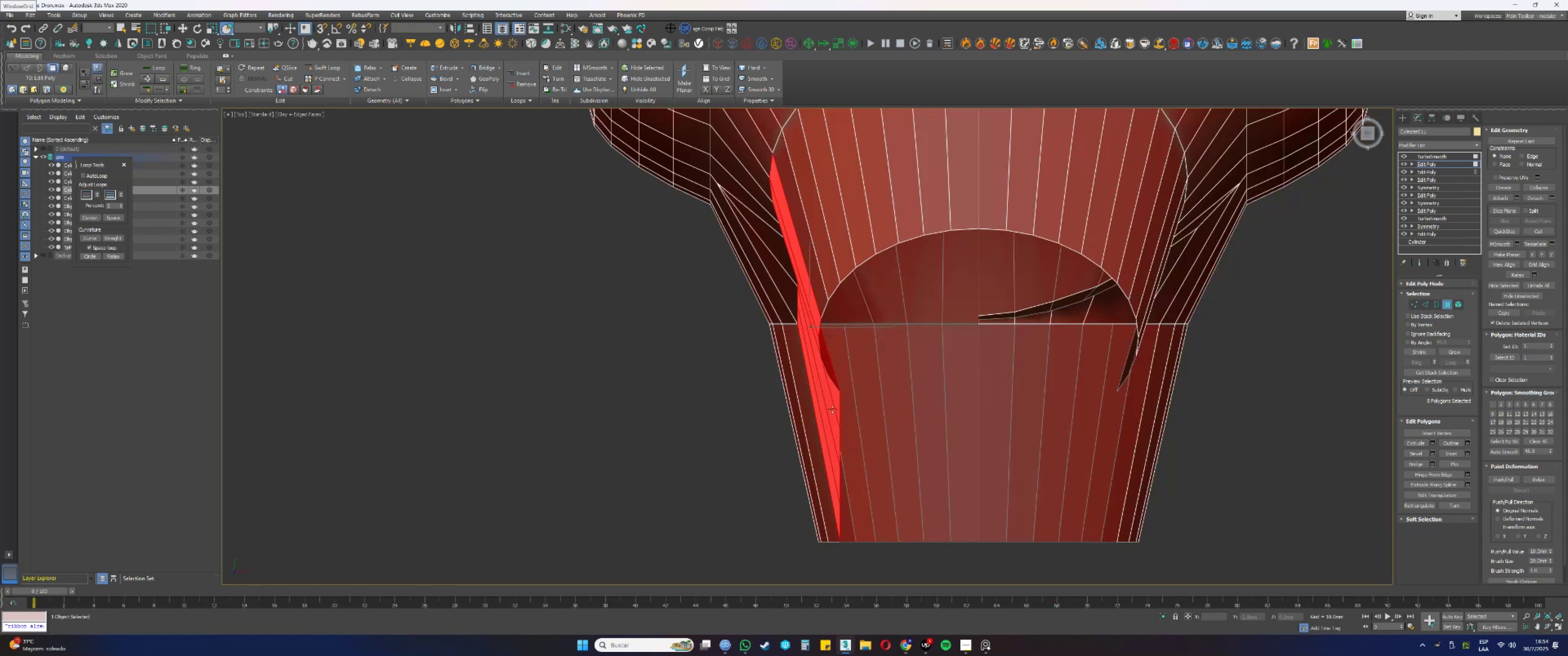 
hold_key(key=AltLeft, duration=1.52)
 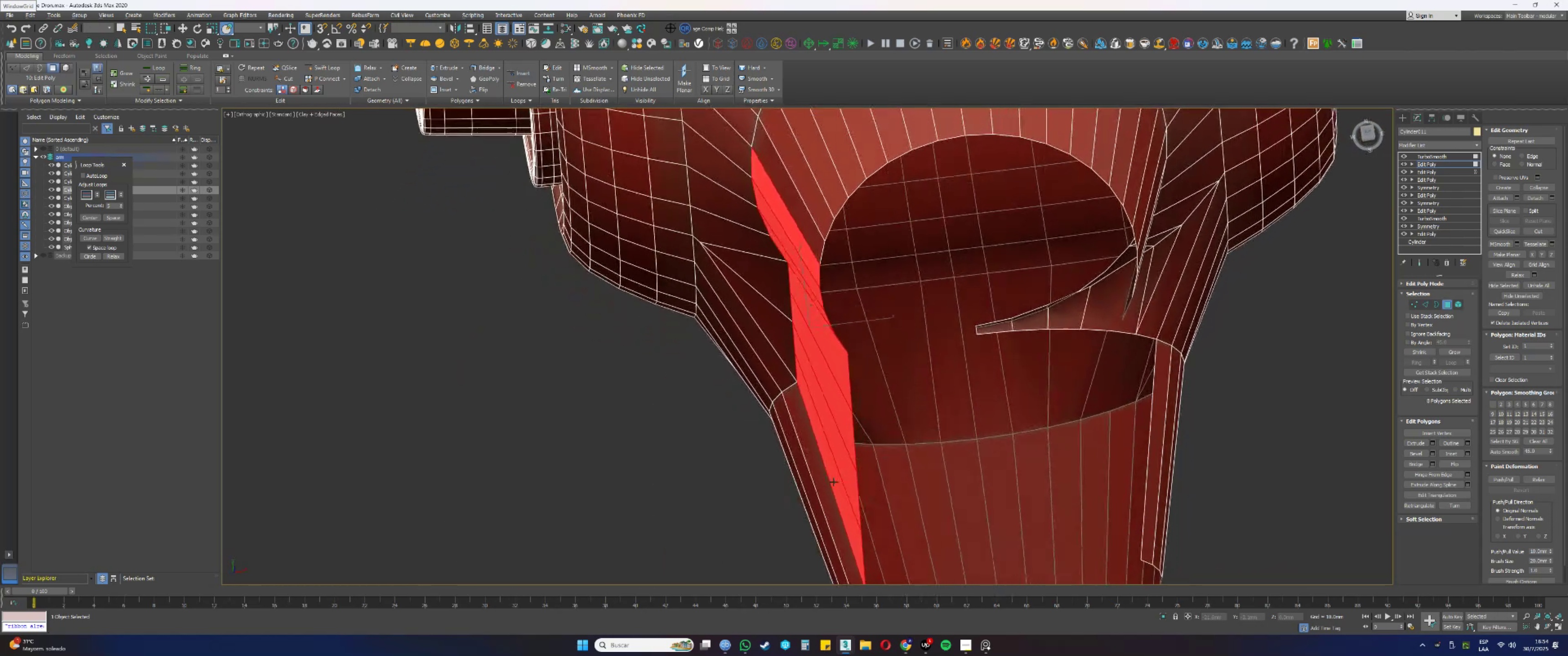 
hold_key(key=AltLeft, duration=0.62)
 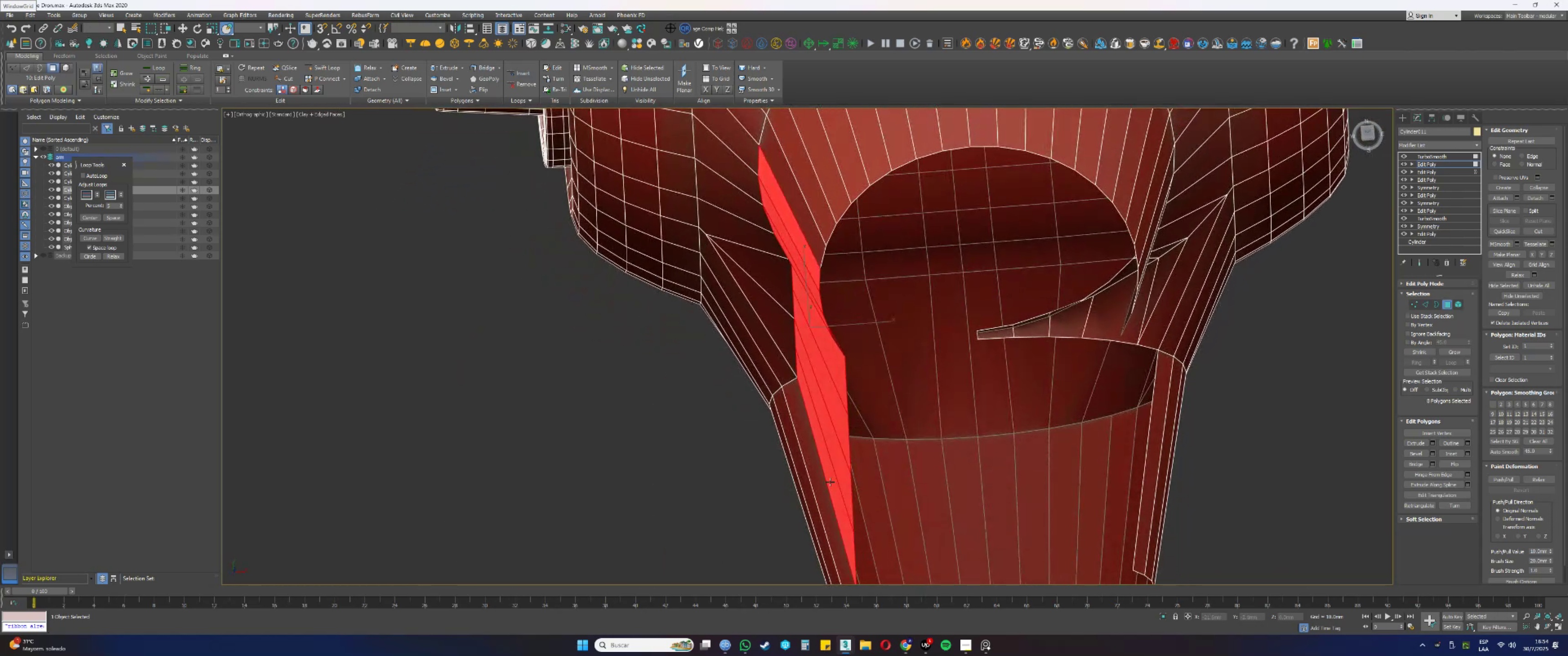 
type(tz)
 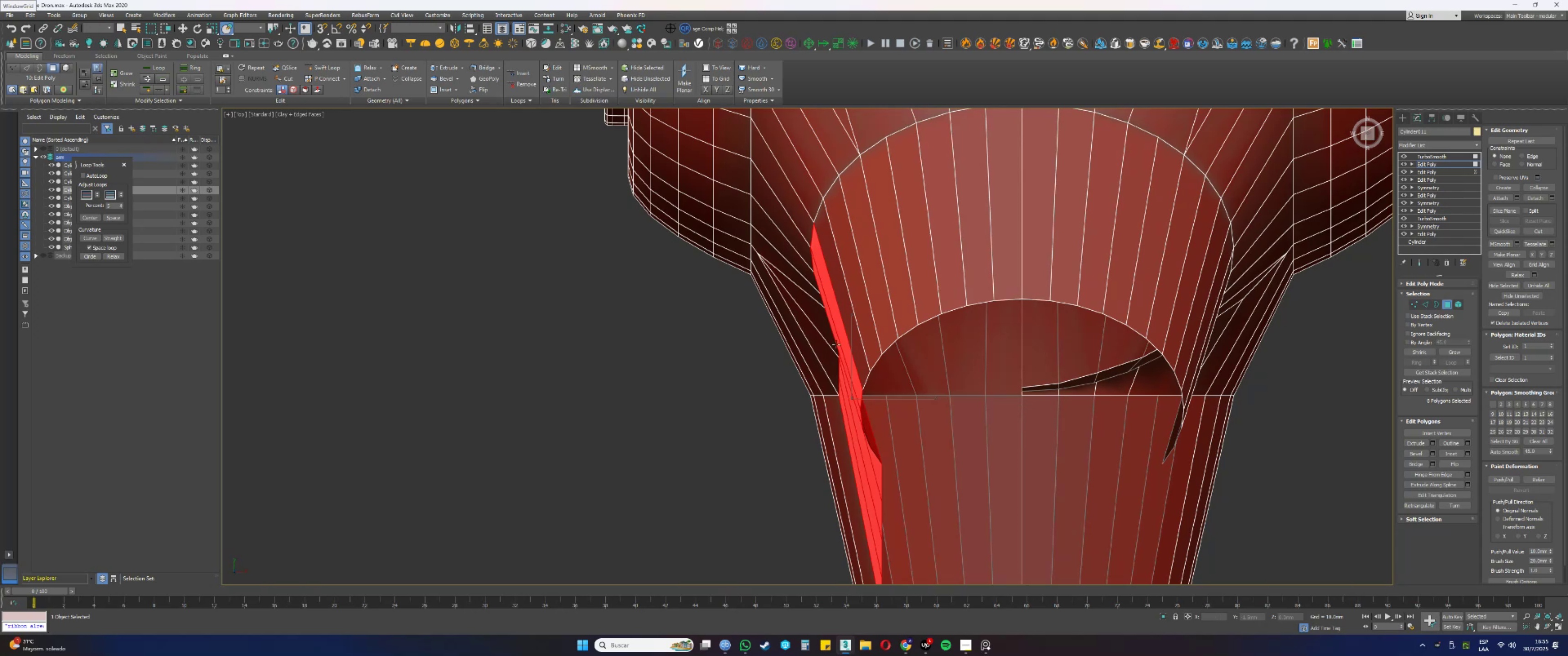 
hold_key(key=ControlLeft, duration=1.23)
left_click([836, 416])
 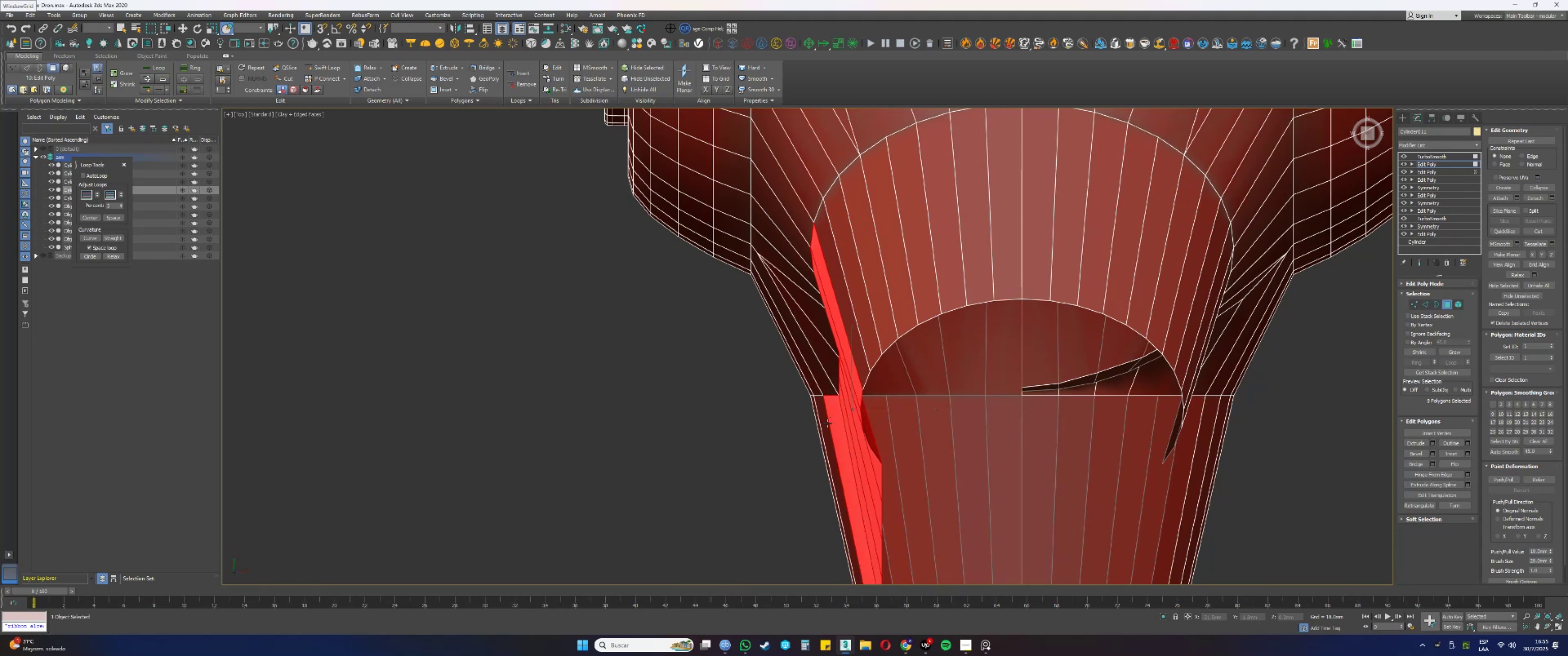 
scroll: coordinate [836, 397], scroll_direction: down, amount: 1.0
 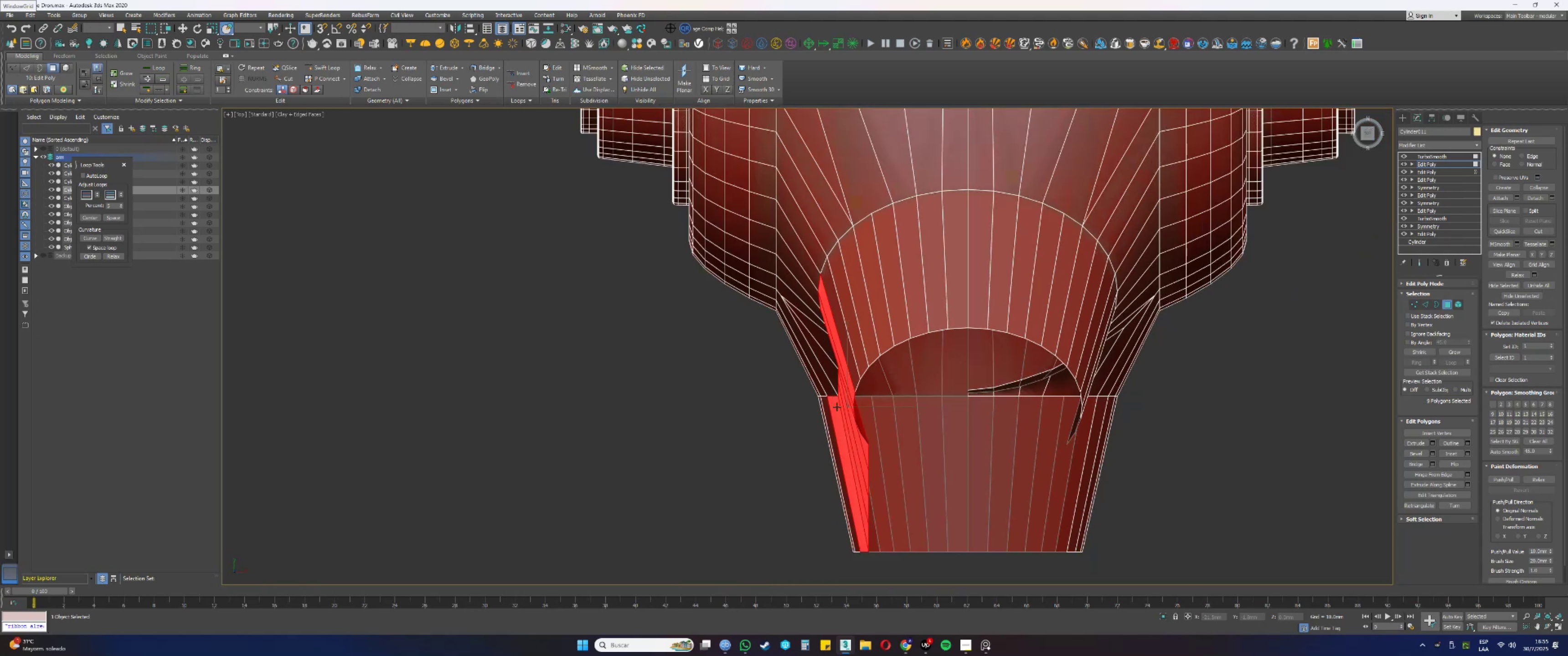 
hold_key(key=ControlLeft, duration=0.64)
left_click([829, 414])
 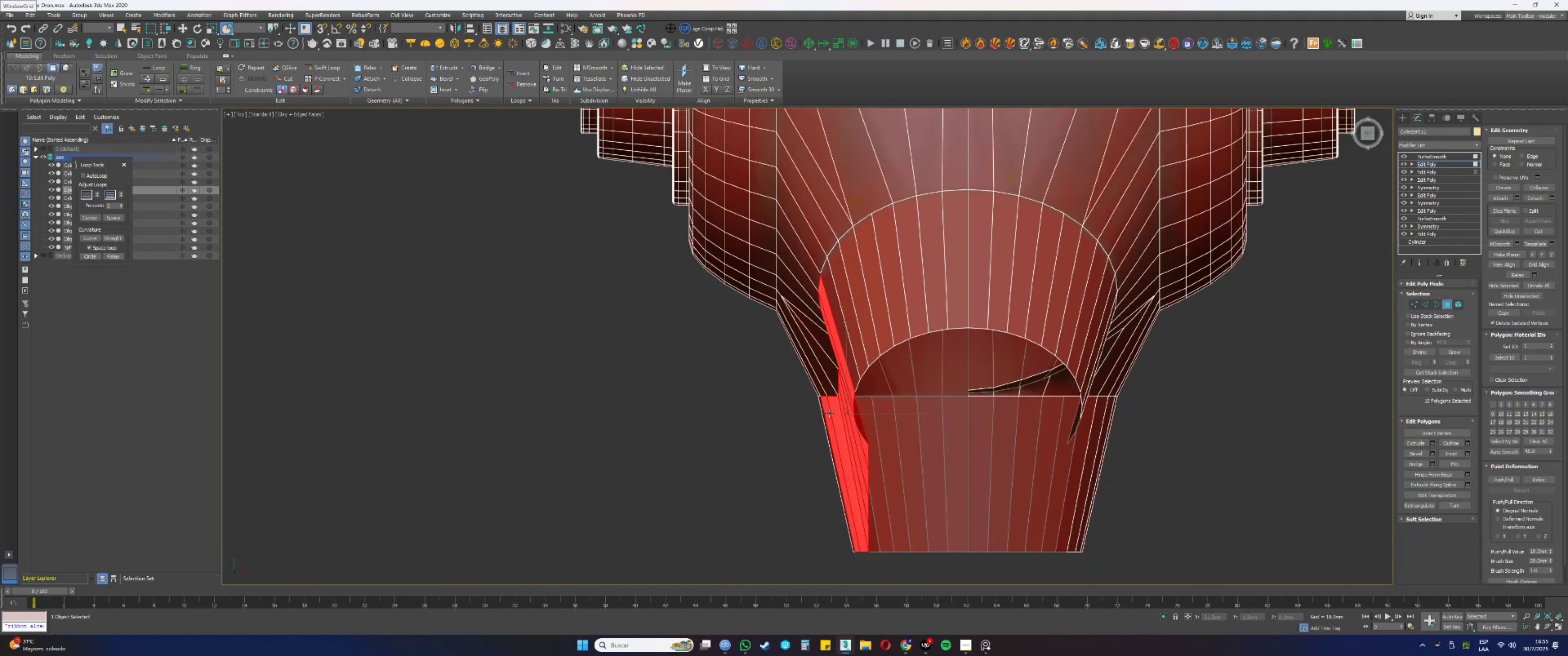 
hold_key(key=AltLeft, duration=0.76)
 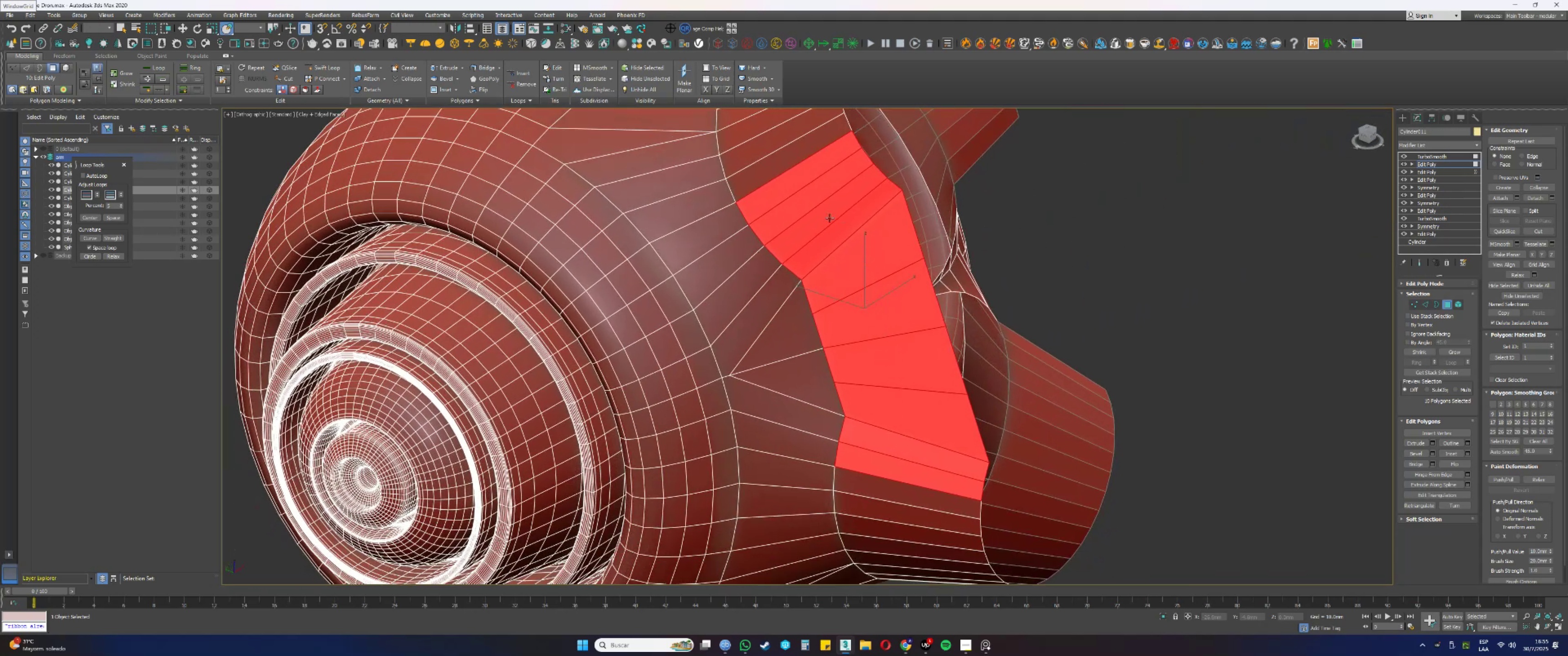 
wait(5.16)
 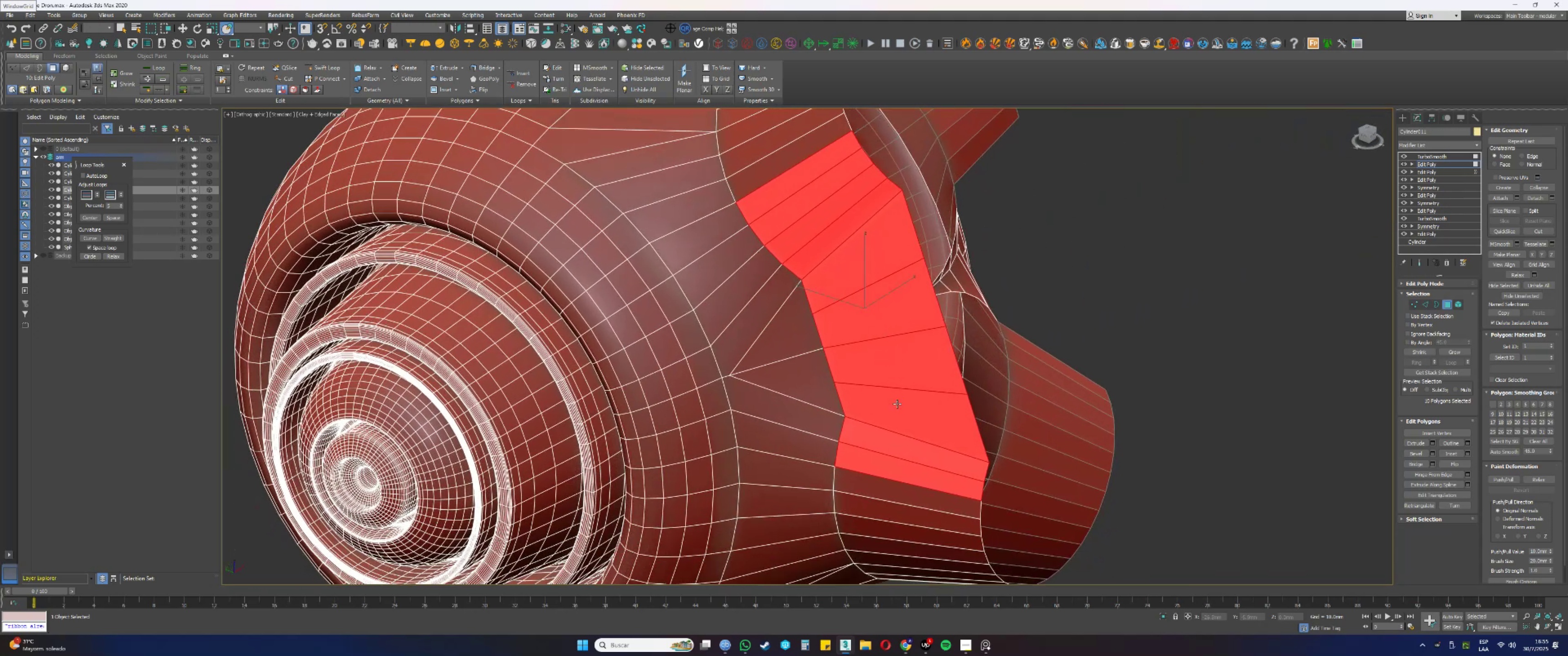 
hold_key(key=ControlLeft, duration=0.6)
left_click([881, 493])
 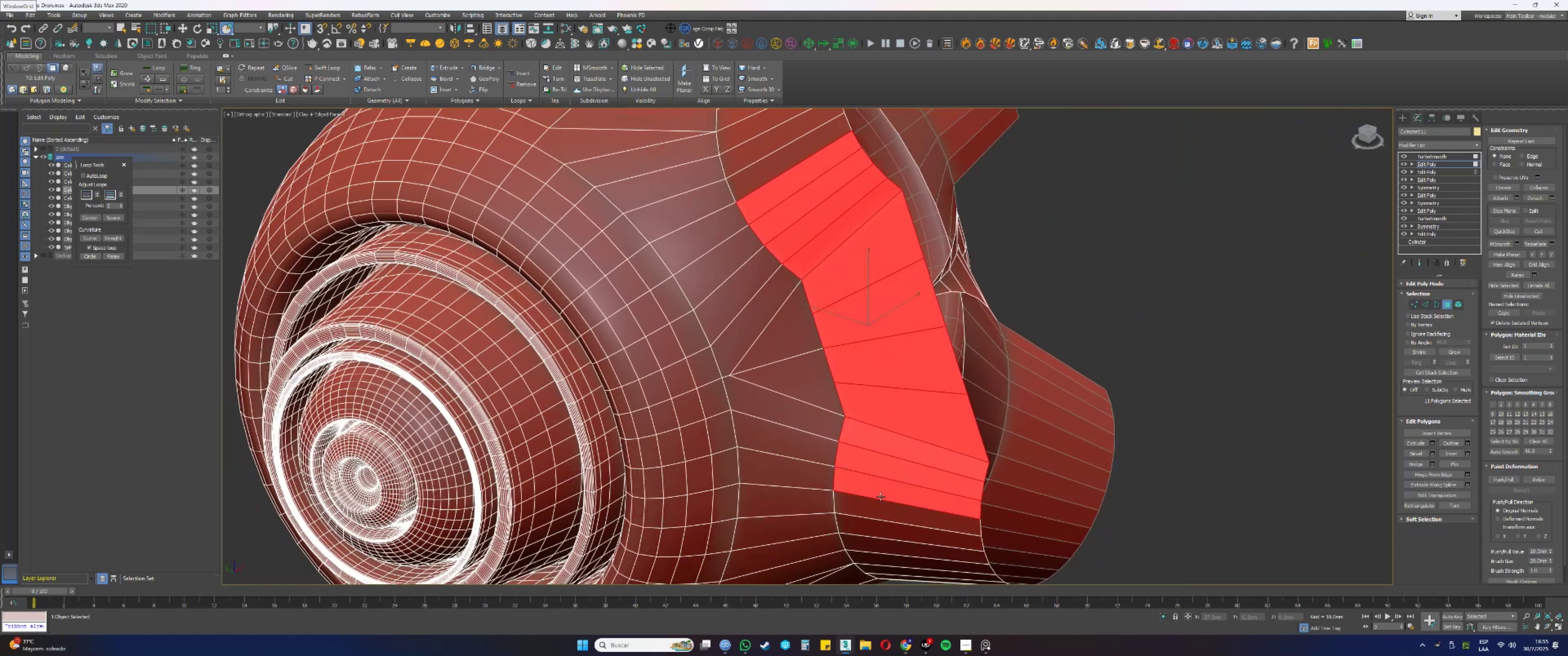 
double_click([875, 511])
 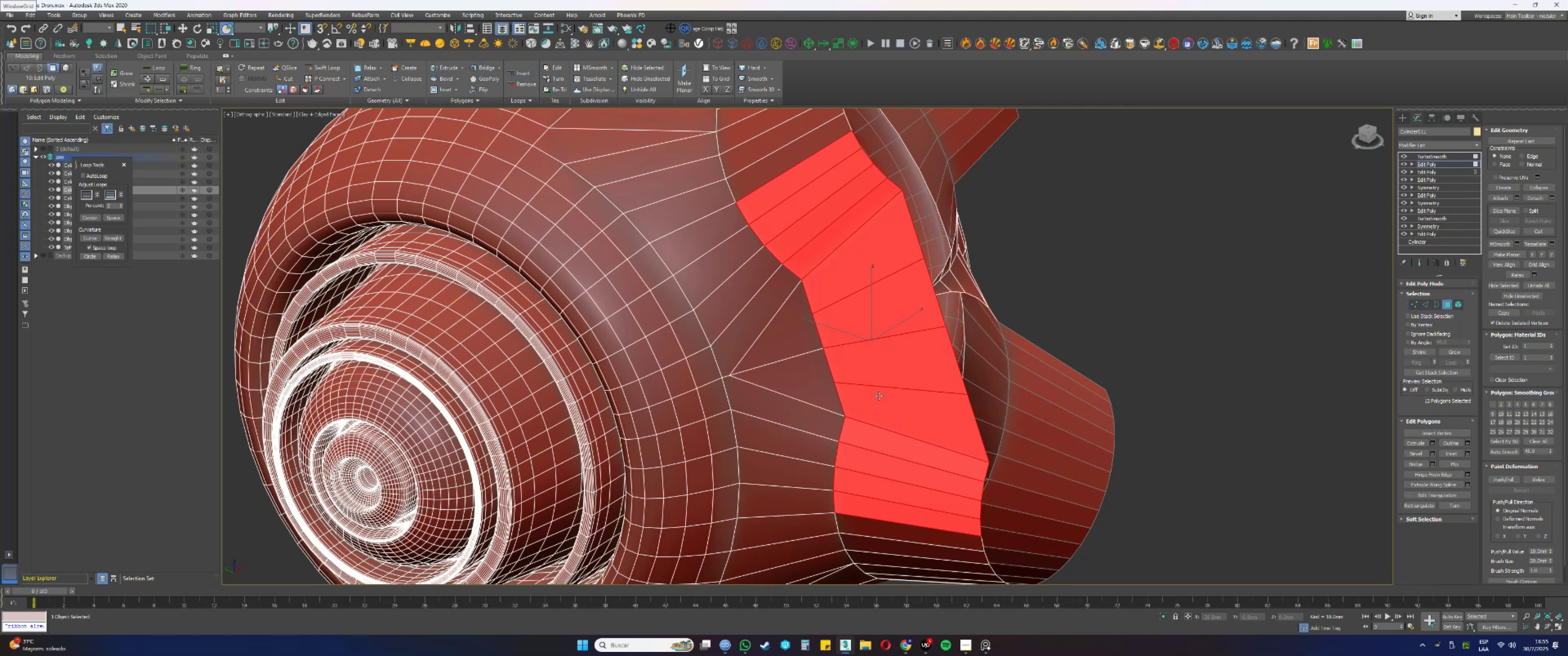 
hold_key(key=AltLeft, duration=0.74)
 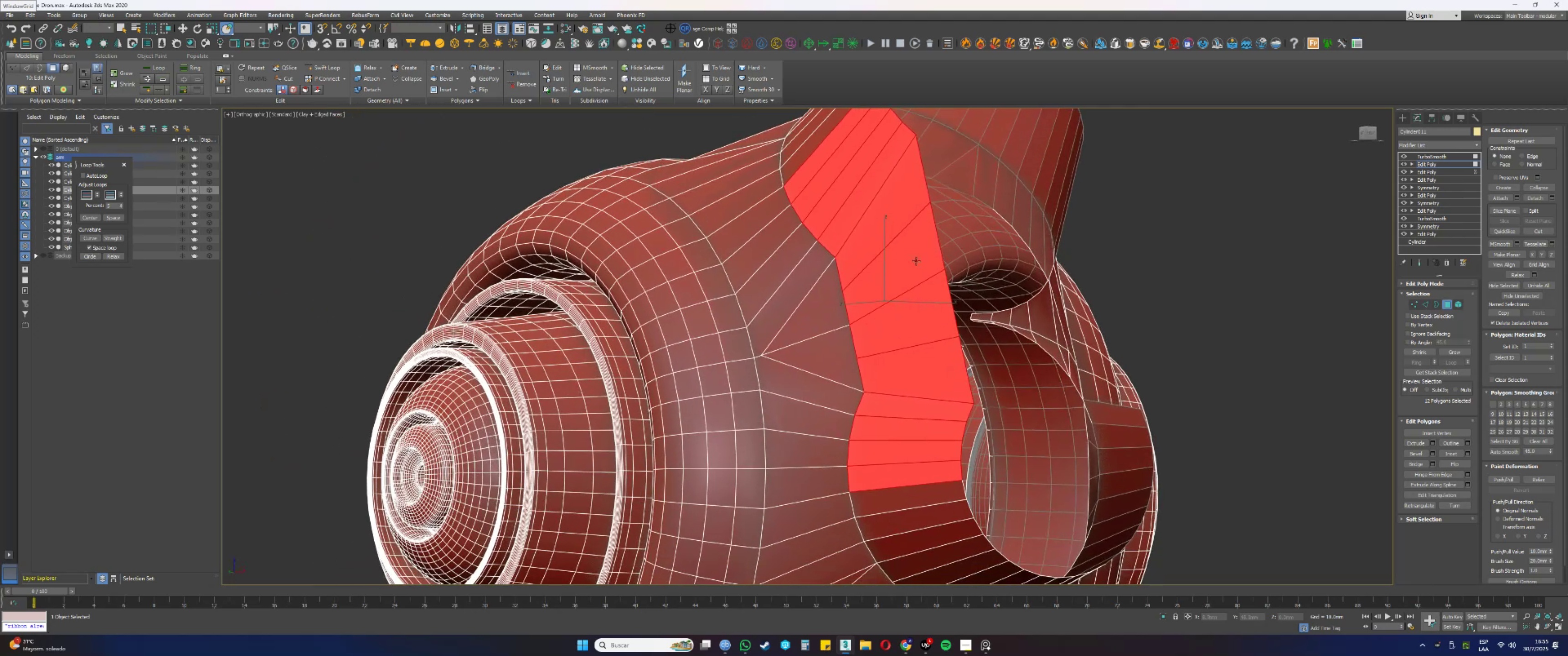 
hold_key(key=AltLeft, duration=0.52)
 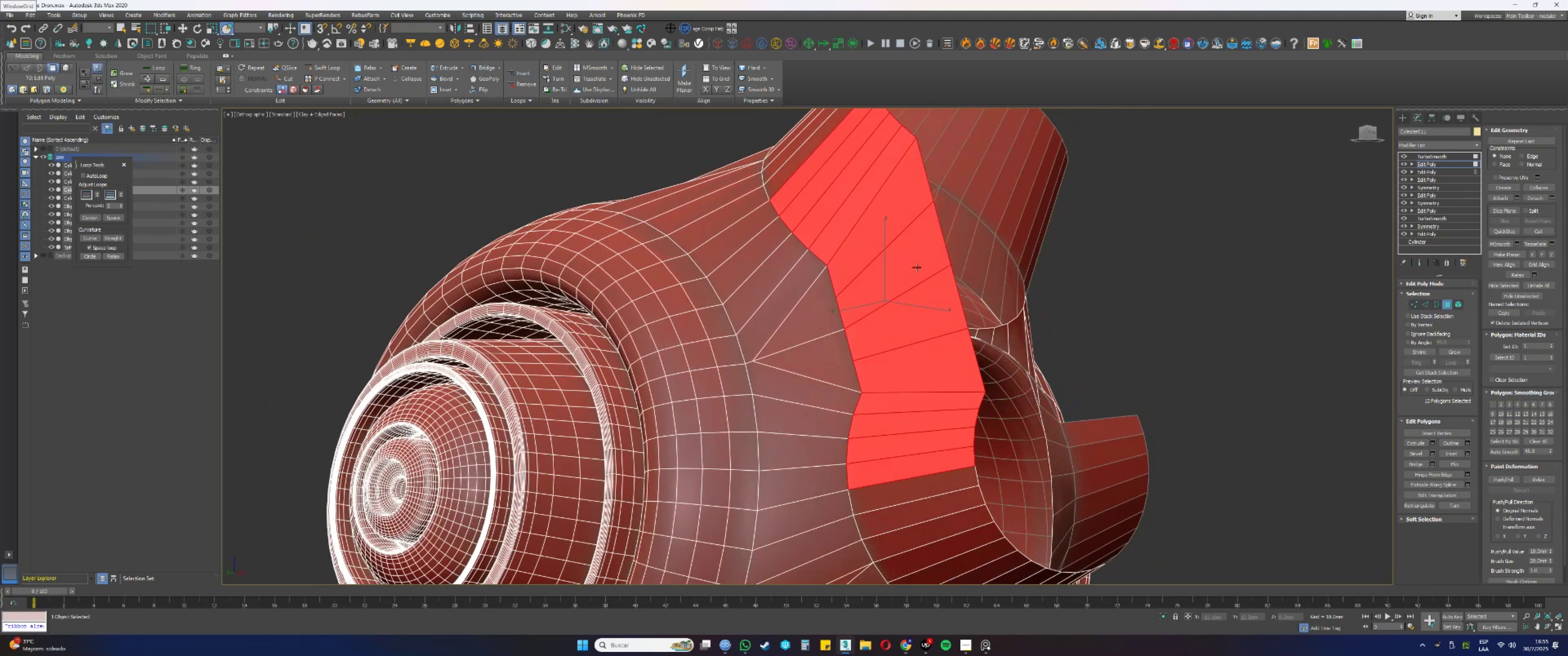 
wait(6.25)
 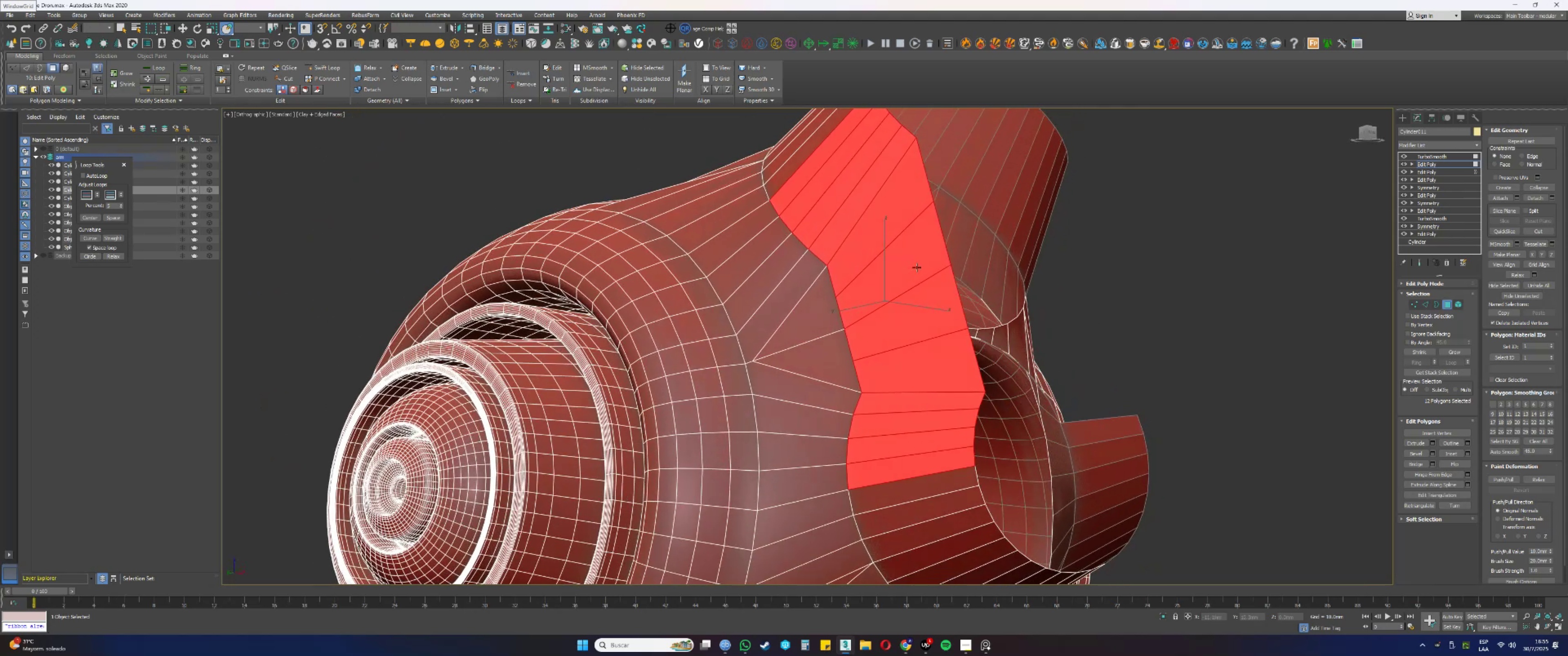 
key(1)
 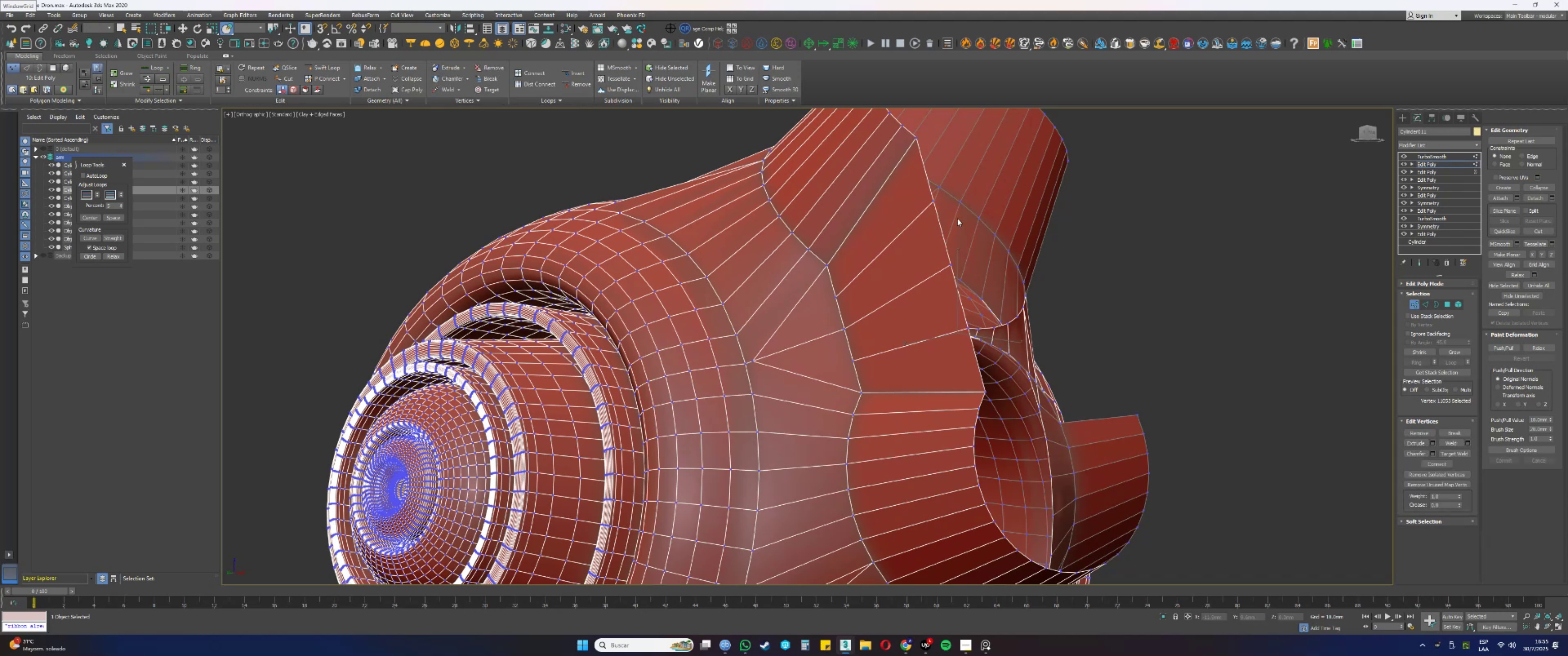 
left_click([1174, 252])
 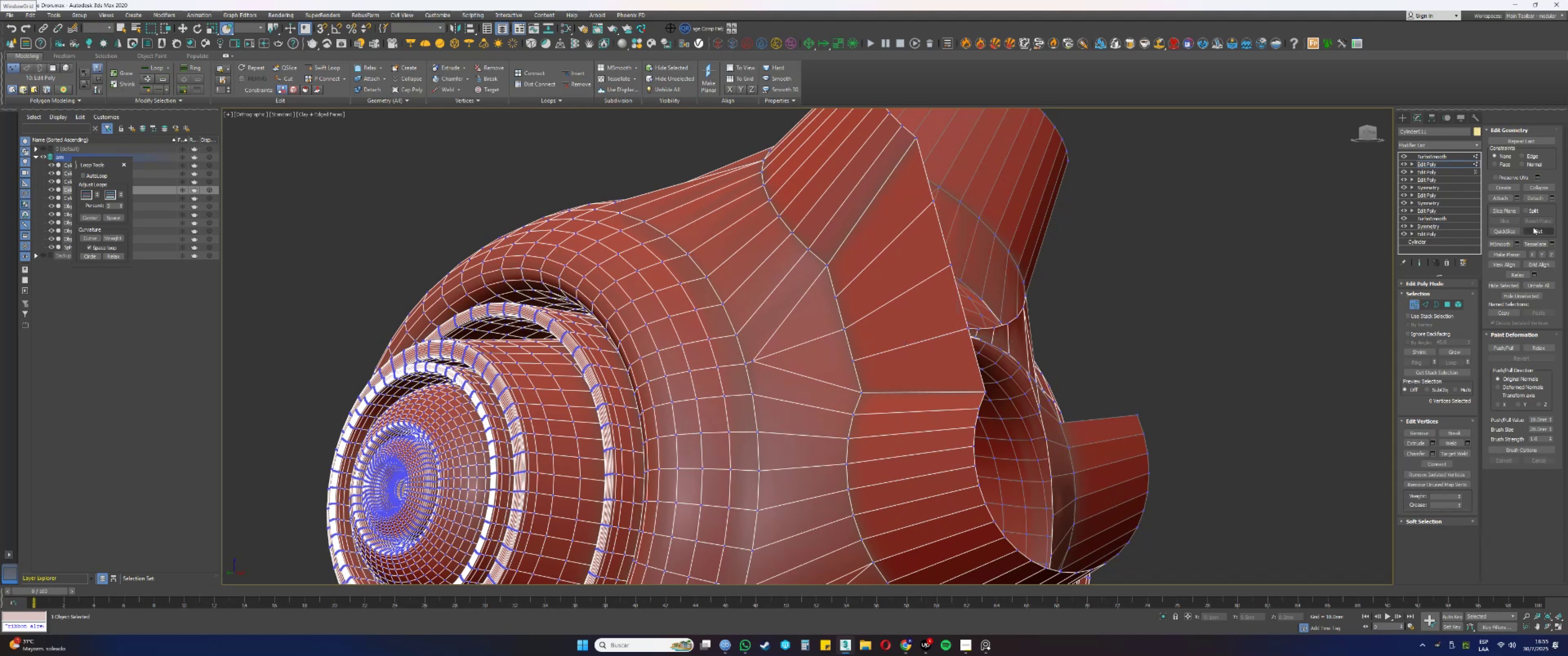 
left_click([1533, 228])
 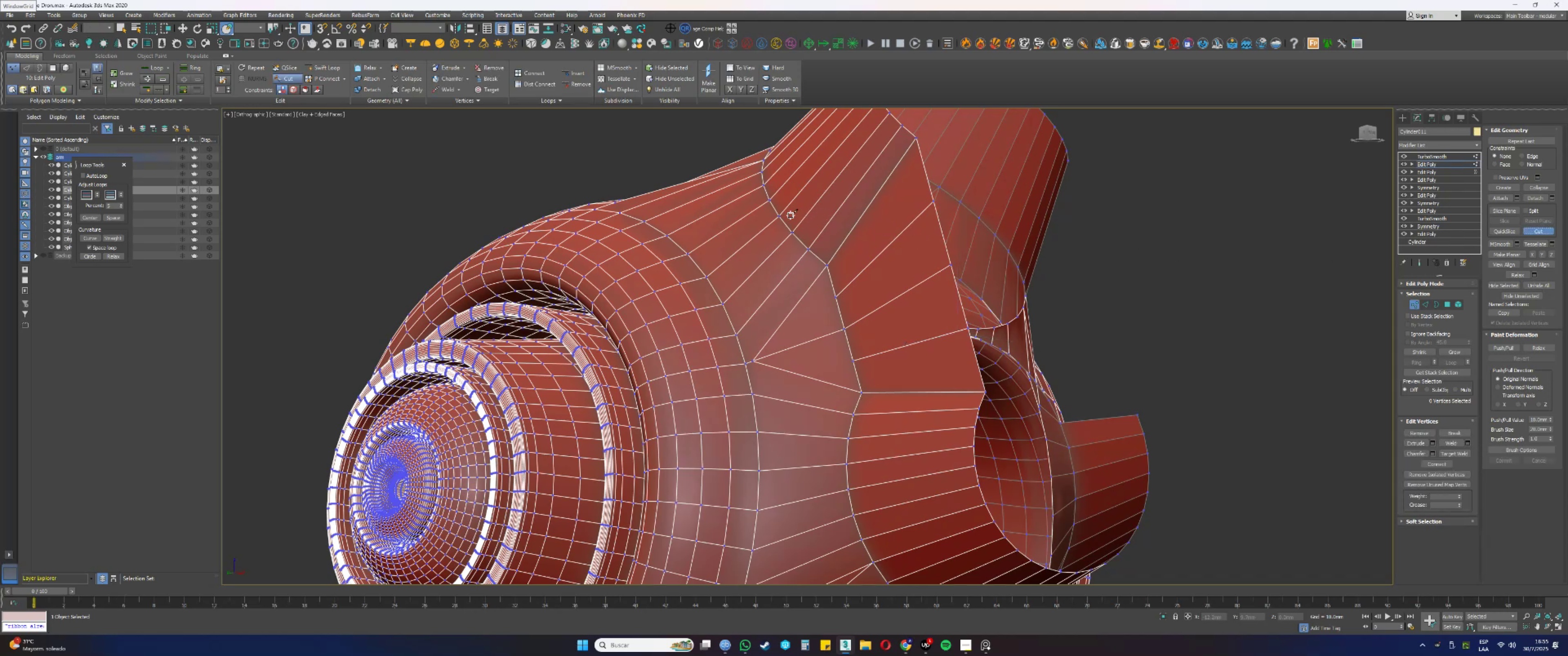 
key(4)
 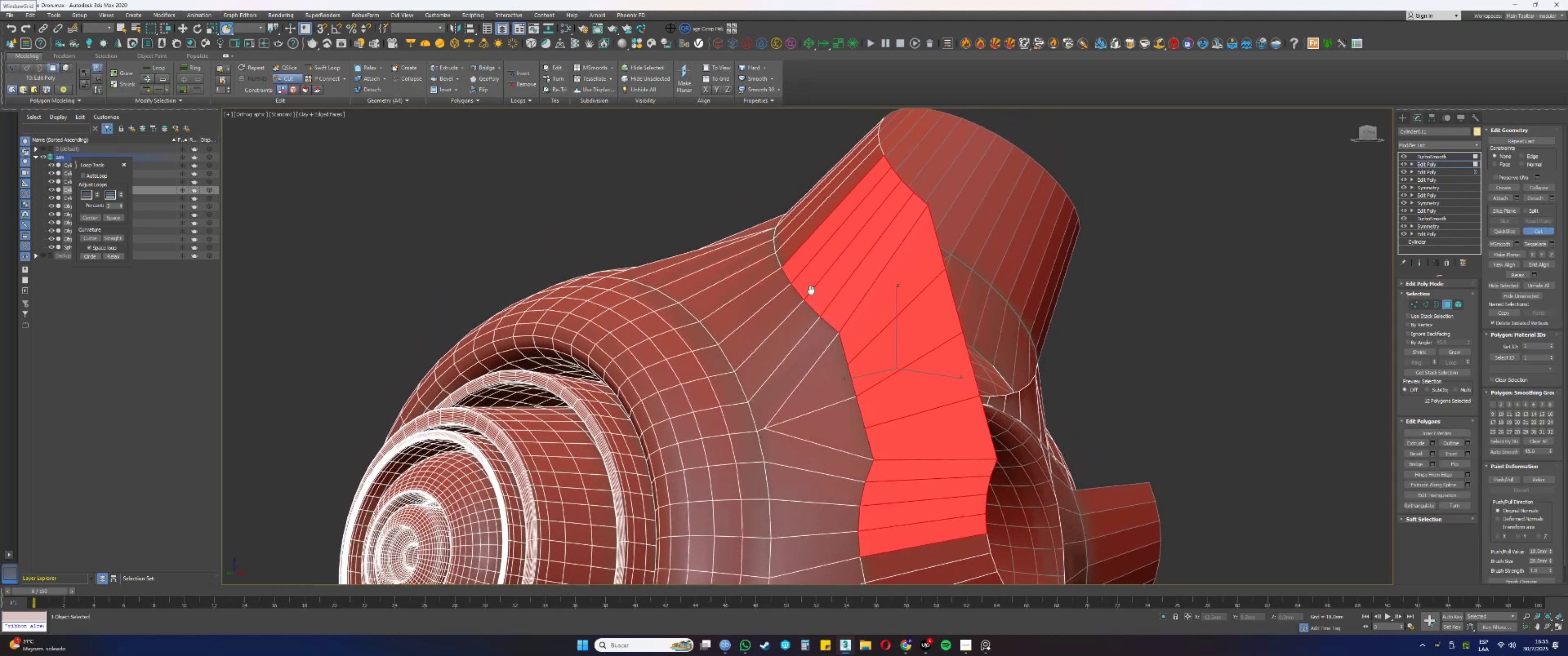 
key(1)
 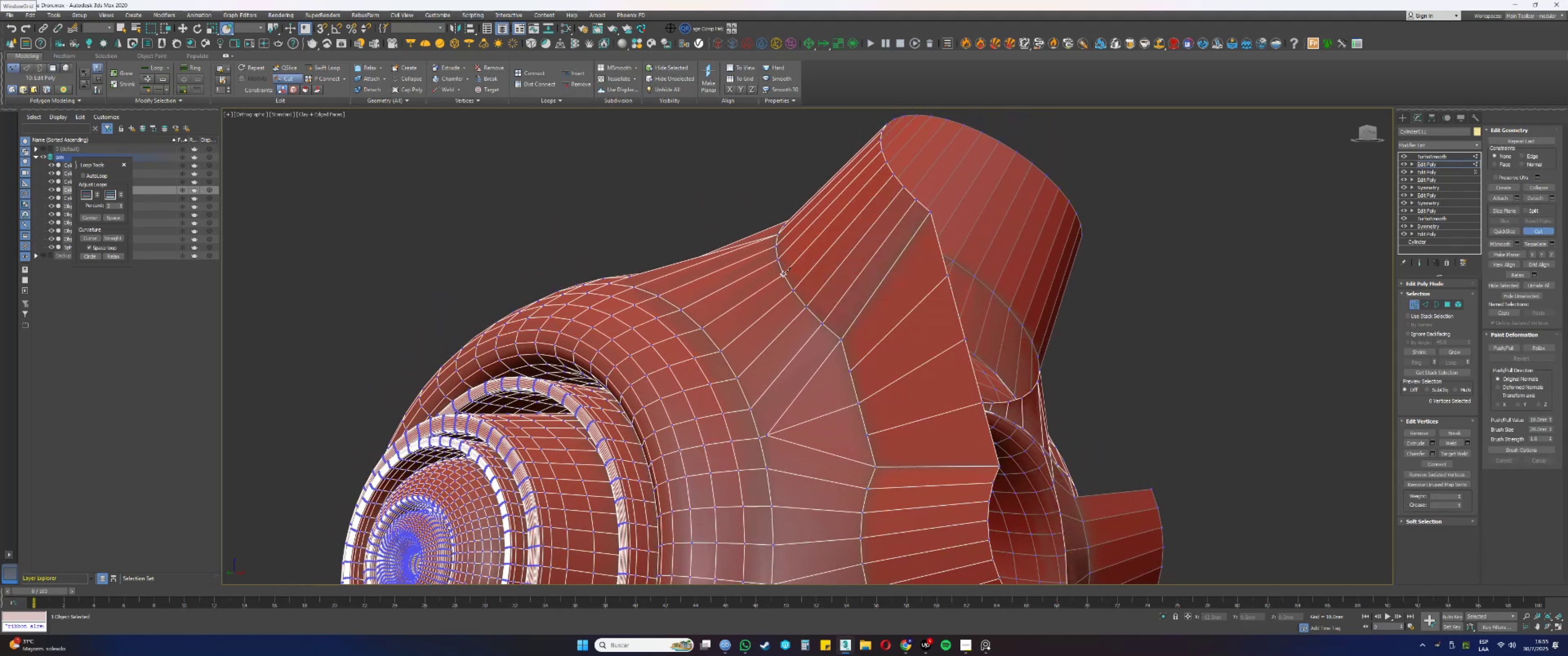 
left_click([783, 274])
 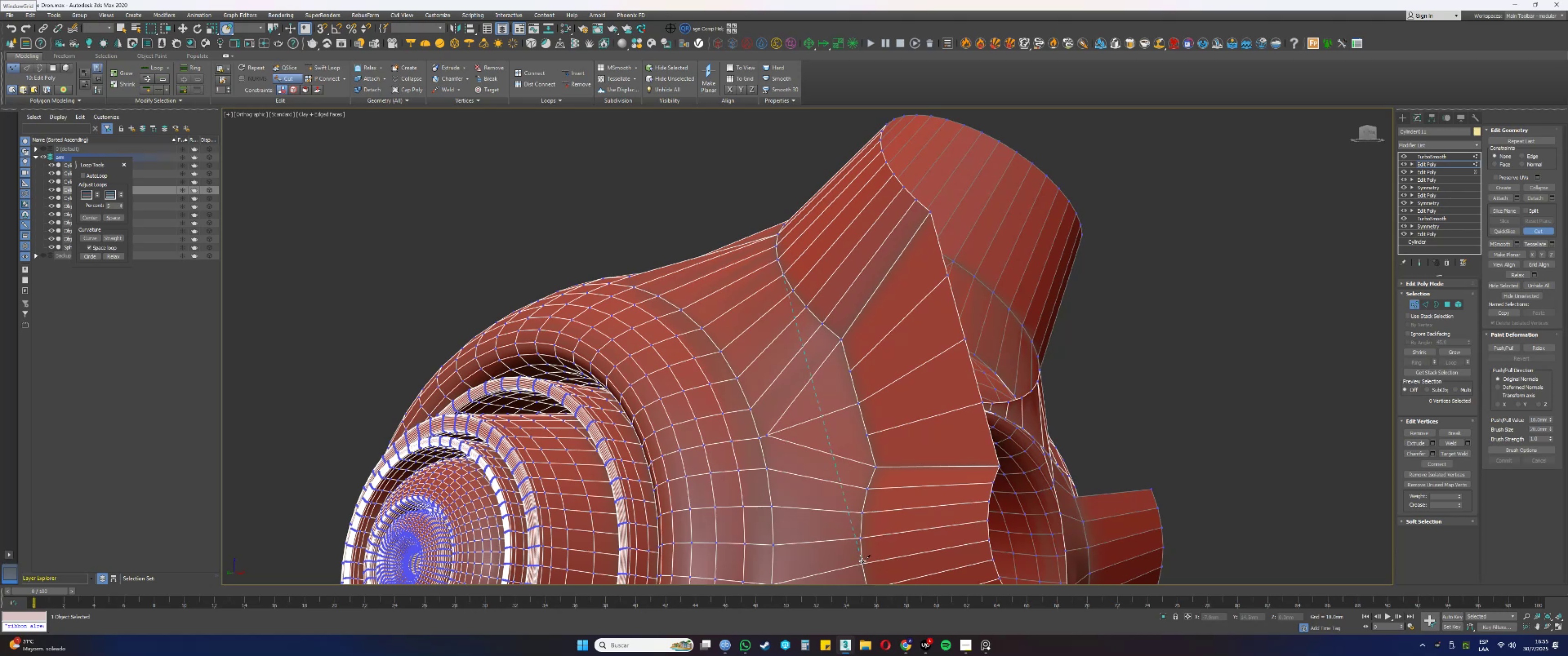 
left_click([861, 562])
 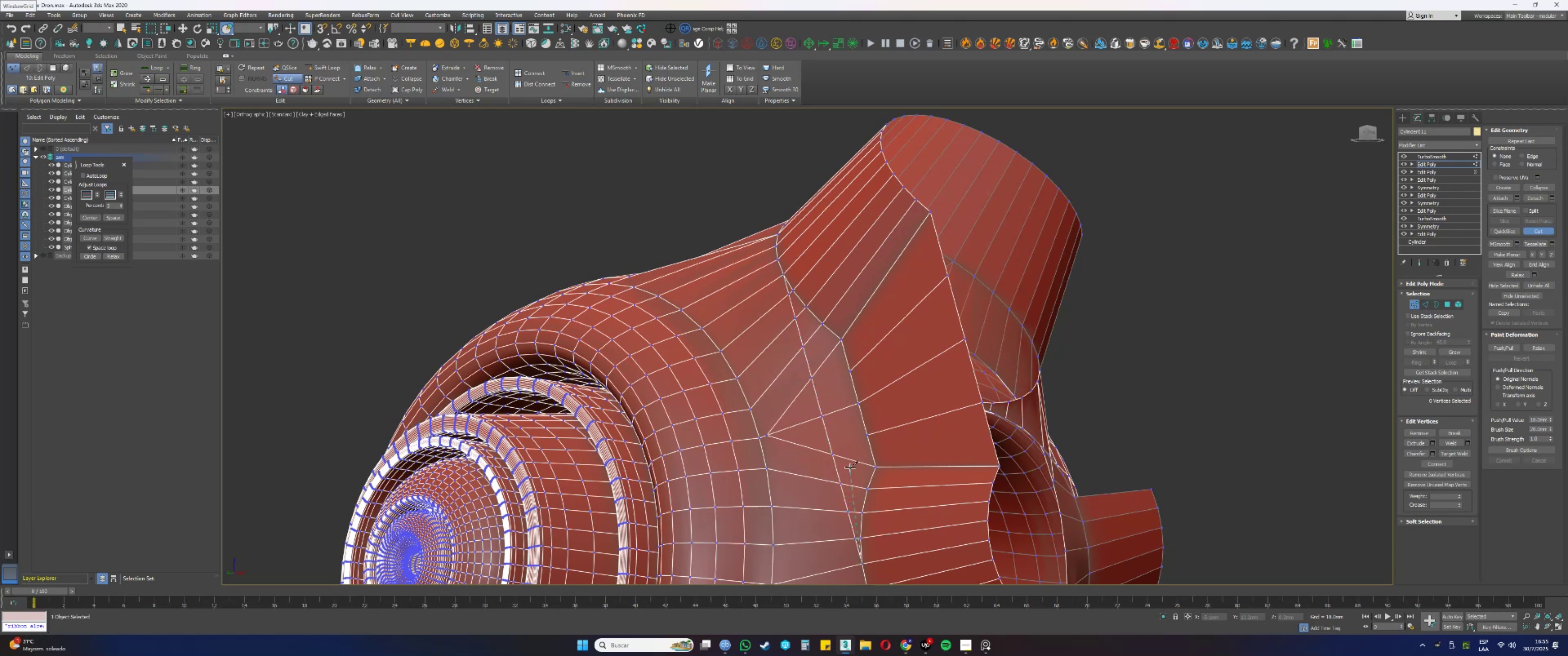 
double_click([841, 412])
 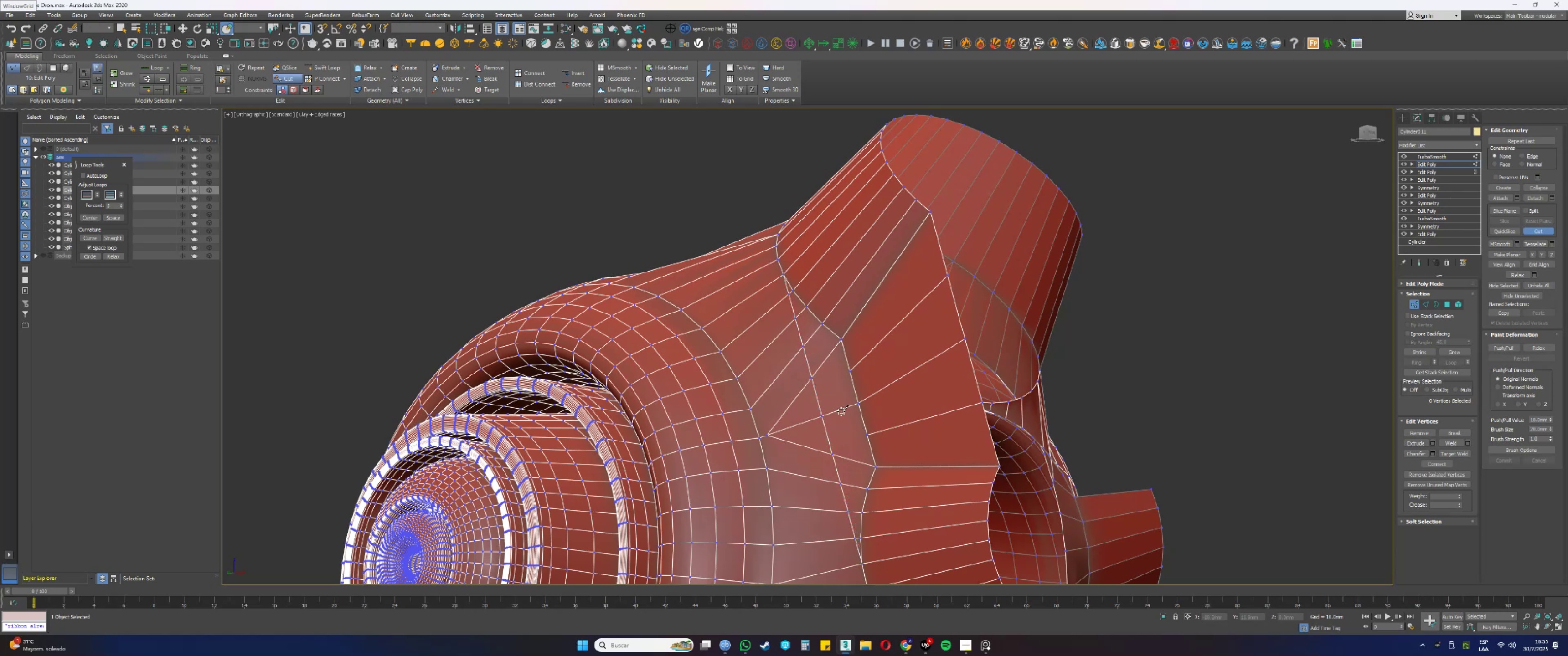 
key(4)
 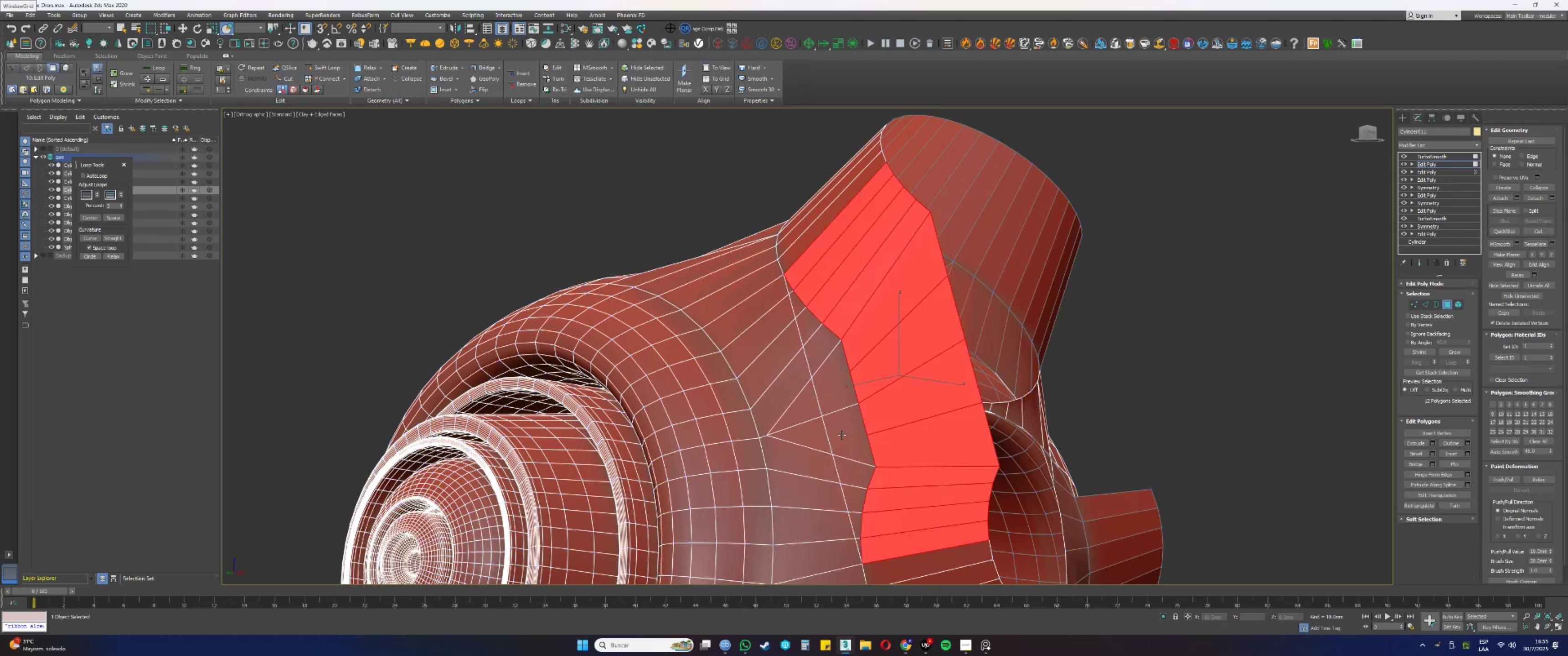 
hold_key(key=AltLeft, duration=1.52)
 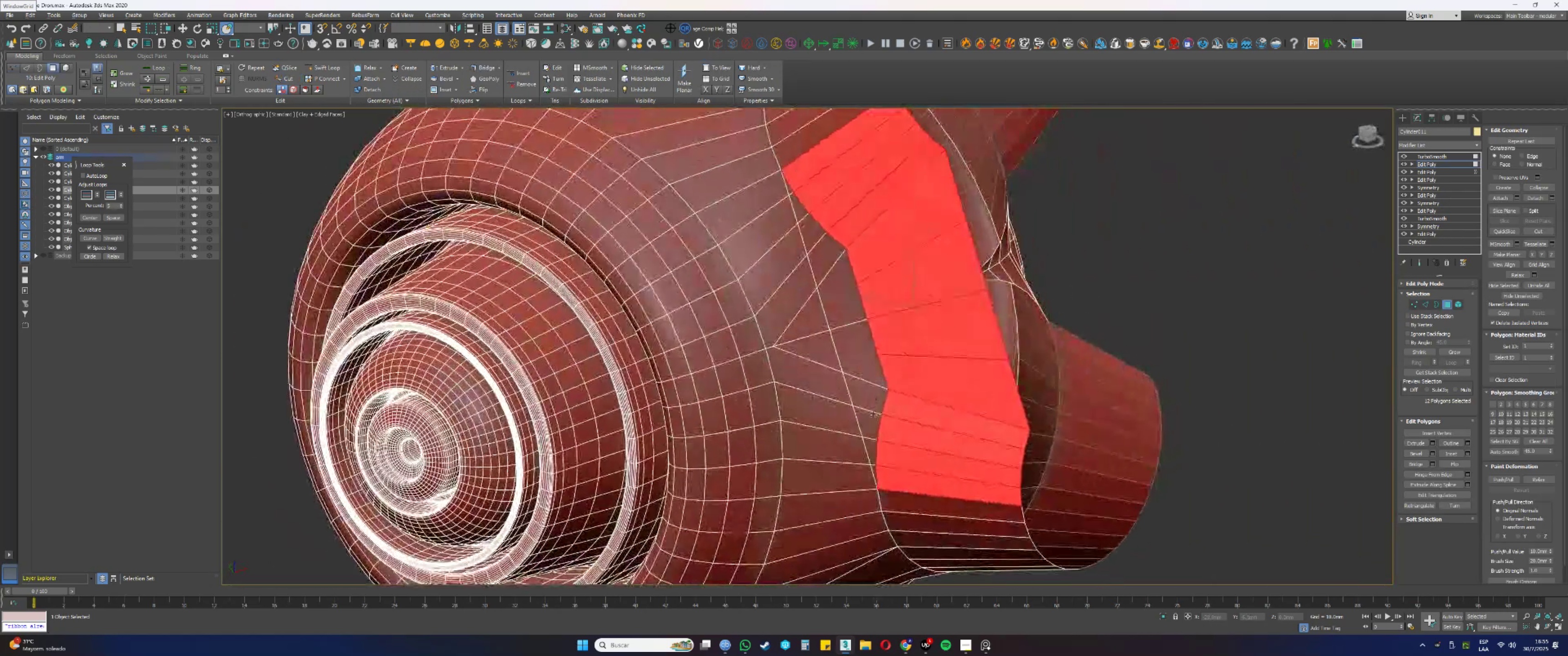 
hold_key(key=AltLeft, duration=0.41)
 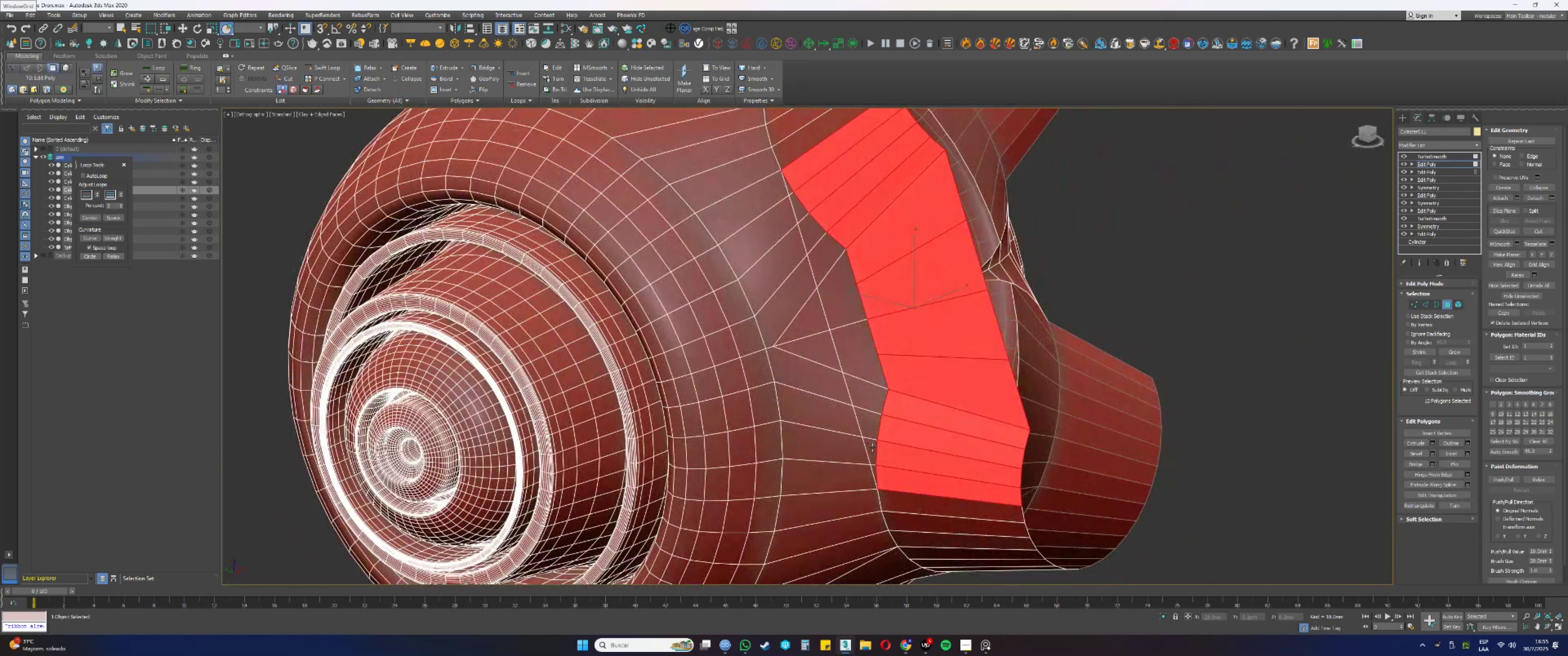 
hold_key(key=ControlLeft, duration=0.76)
 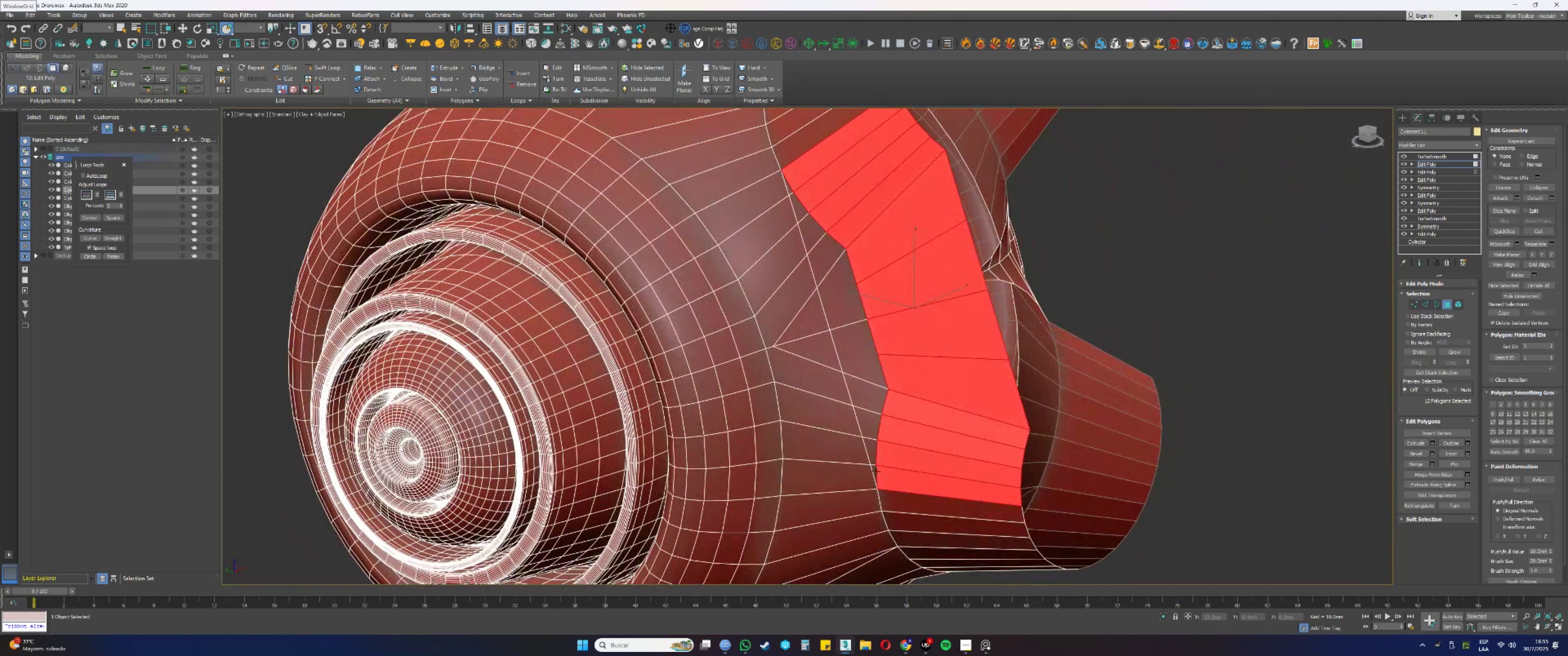 
hold_key(key=AltLeft, duration=1.31)
 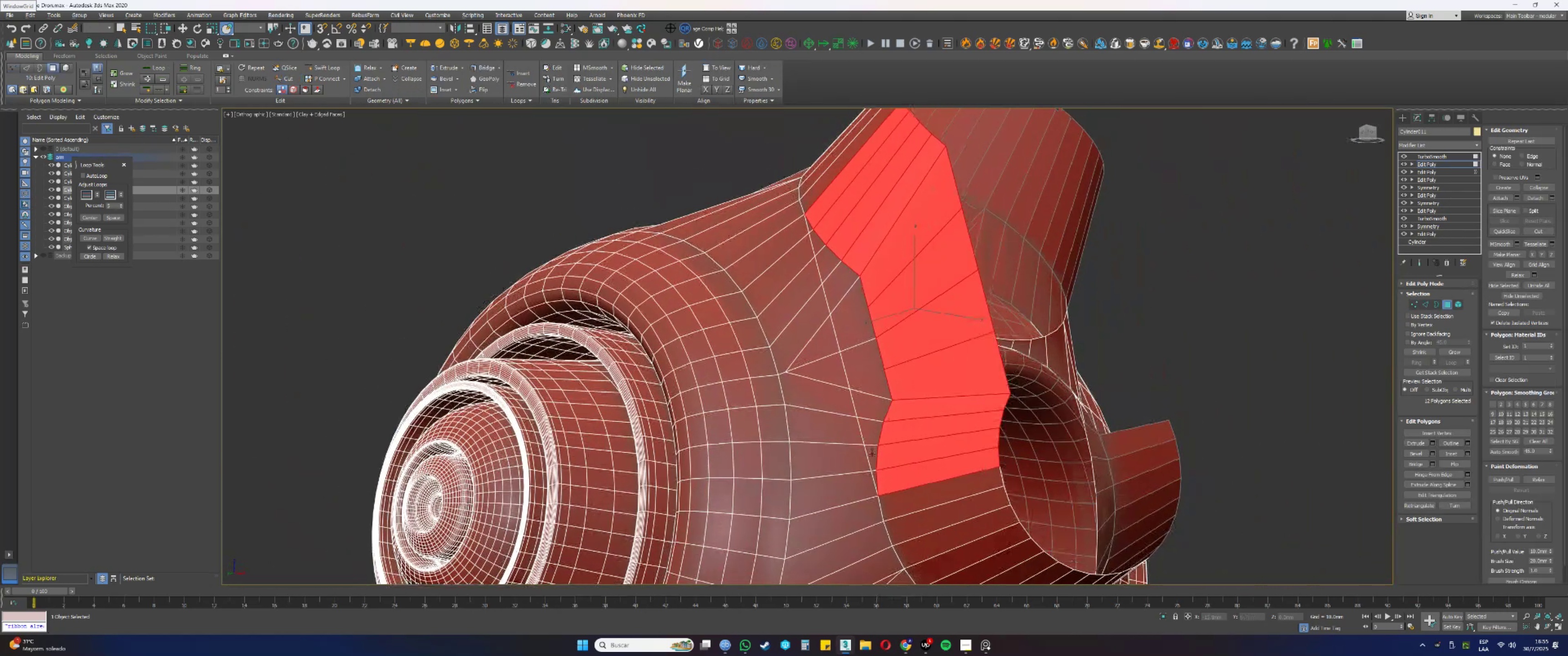 
hold_key(key=ControlLeft, duration=1.5)
left_click([875, 474])
 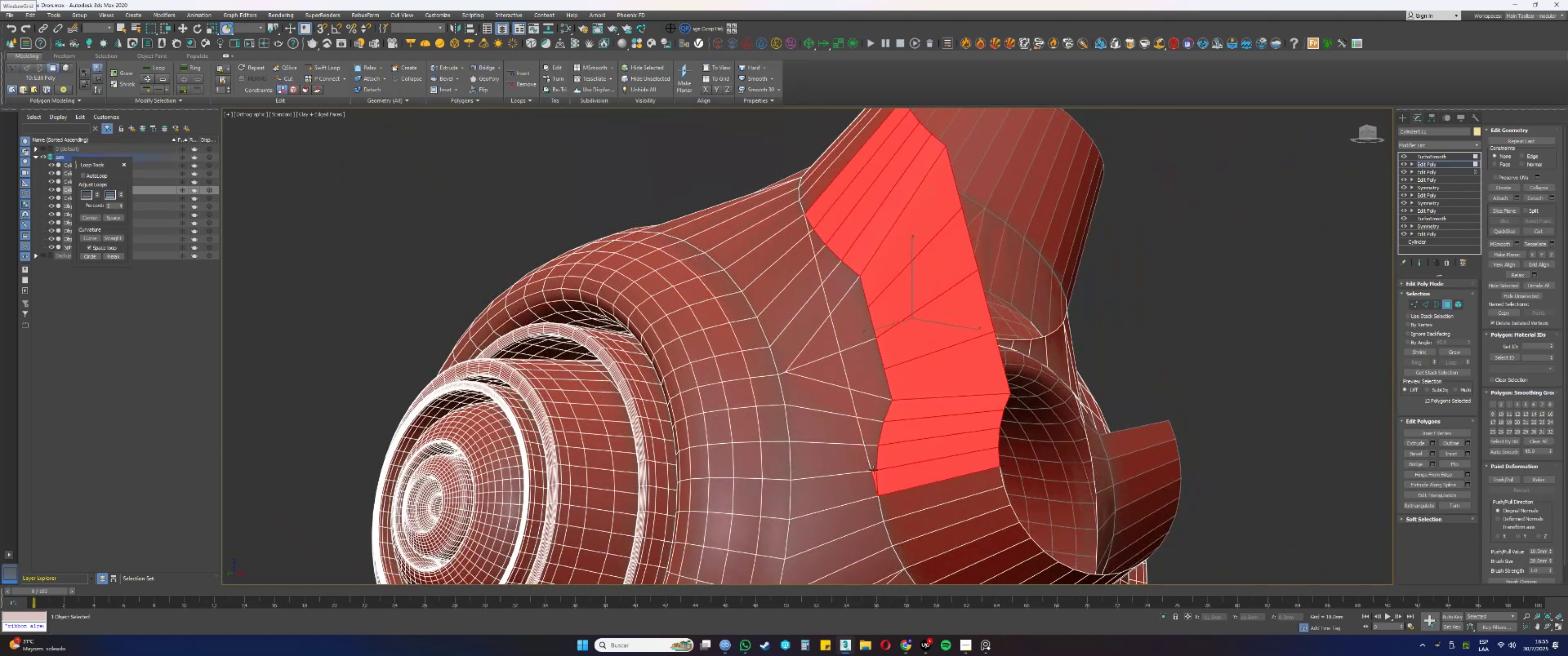 
double_click([873, 461])
 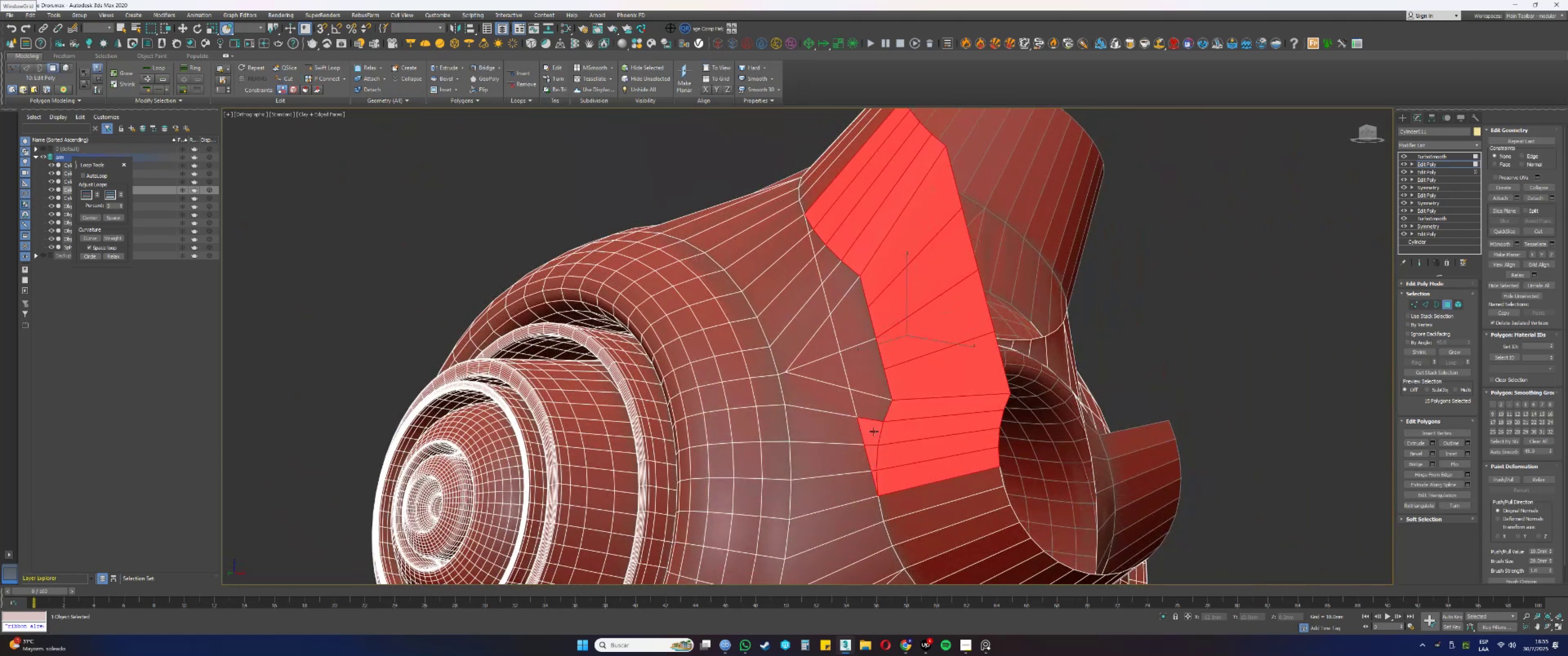 
triple_click([874, 410])
 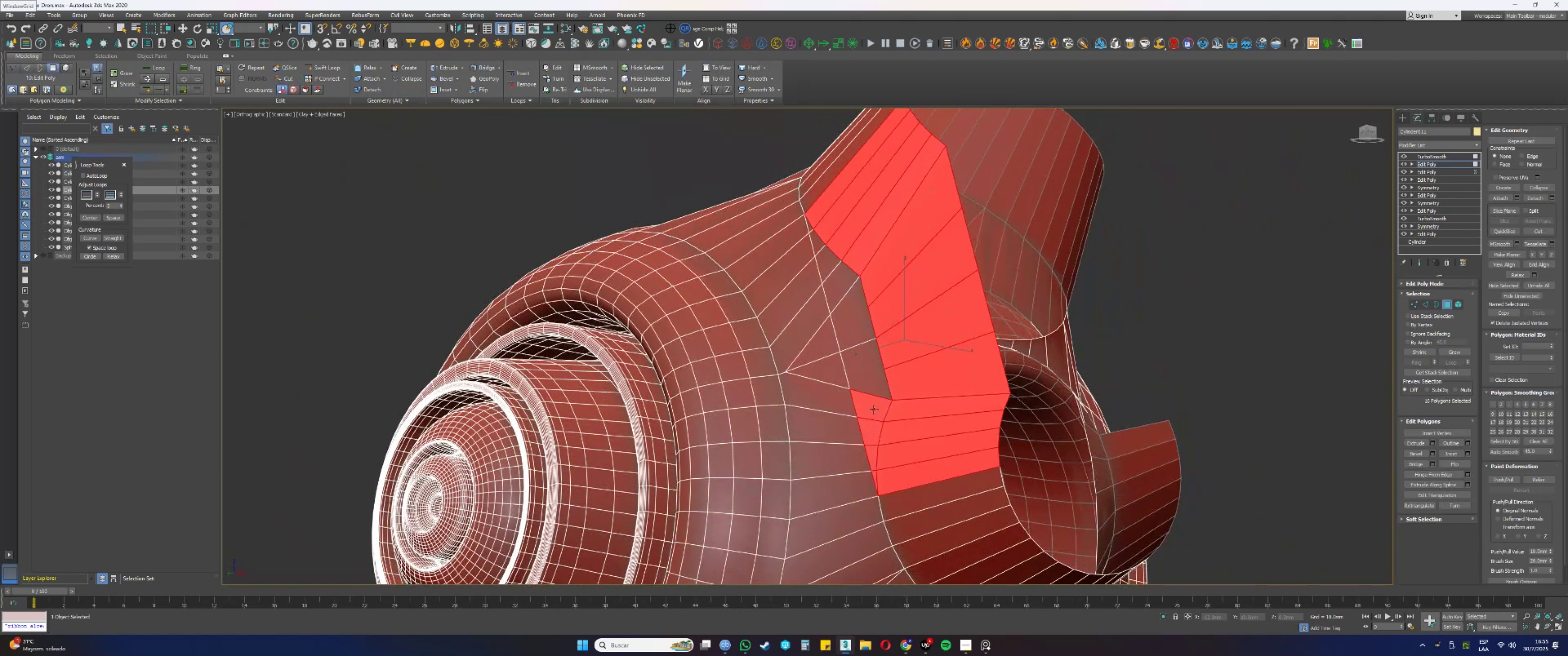 
hold_key(key=ControlLeft, duration=1.52)
triple_click([873, 377])
 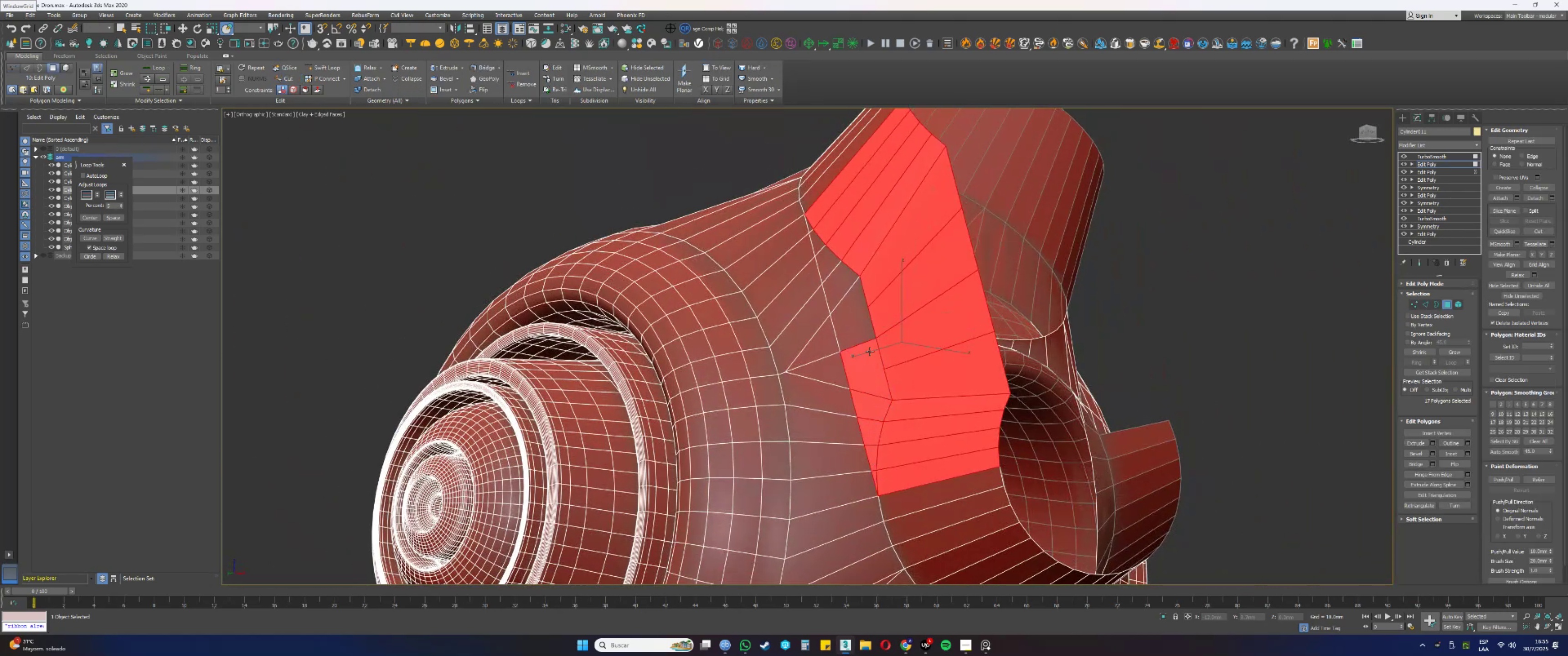 
triple_click([866, 338])
 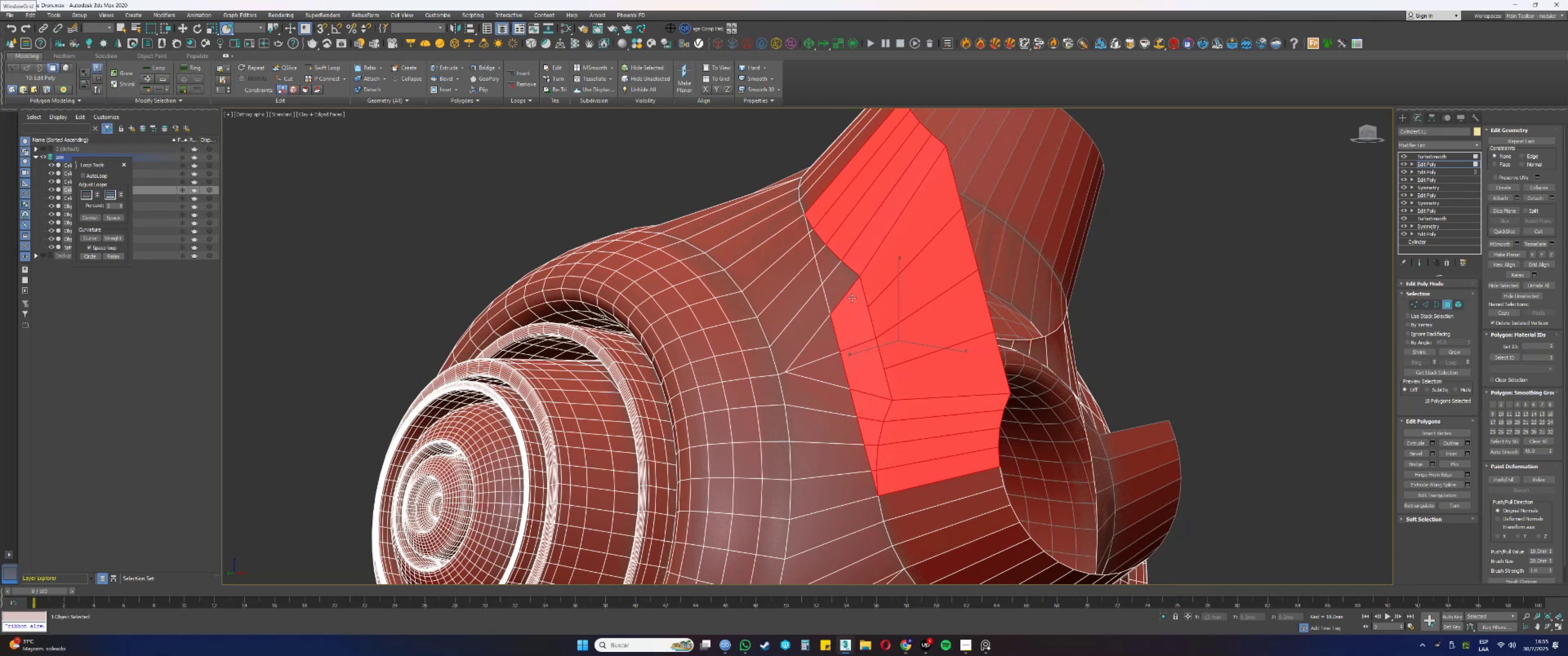 
triple_click([851, 295])
 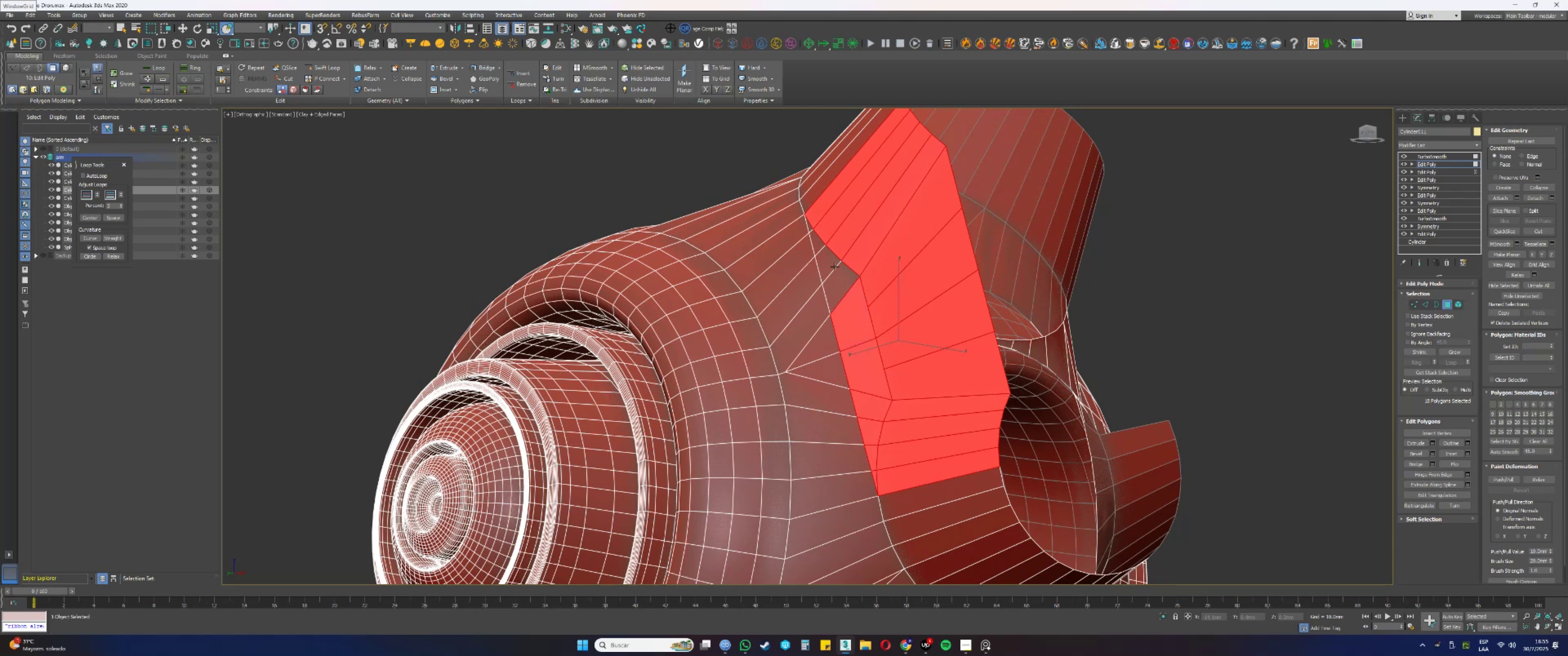 
hold_key(key=ControlLeft, duration=1.03)
double_click([830, 264])
 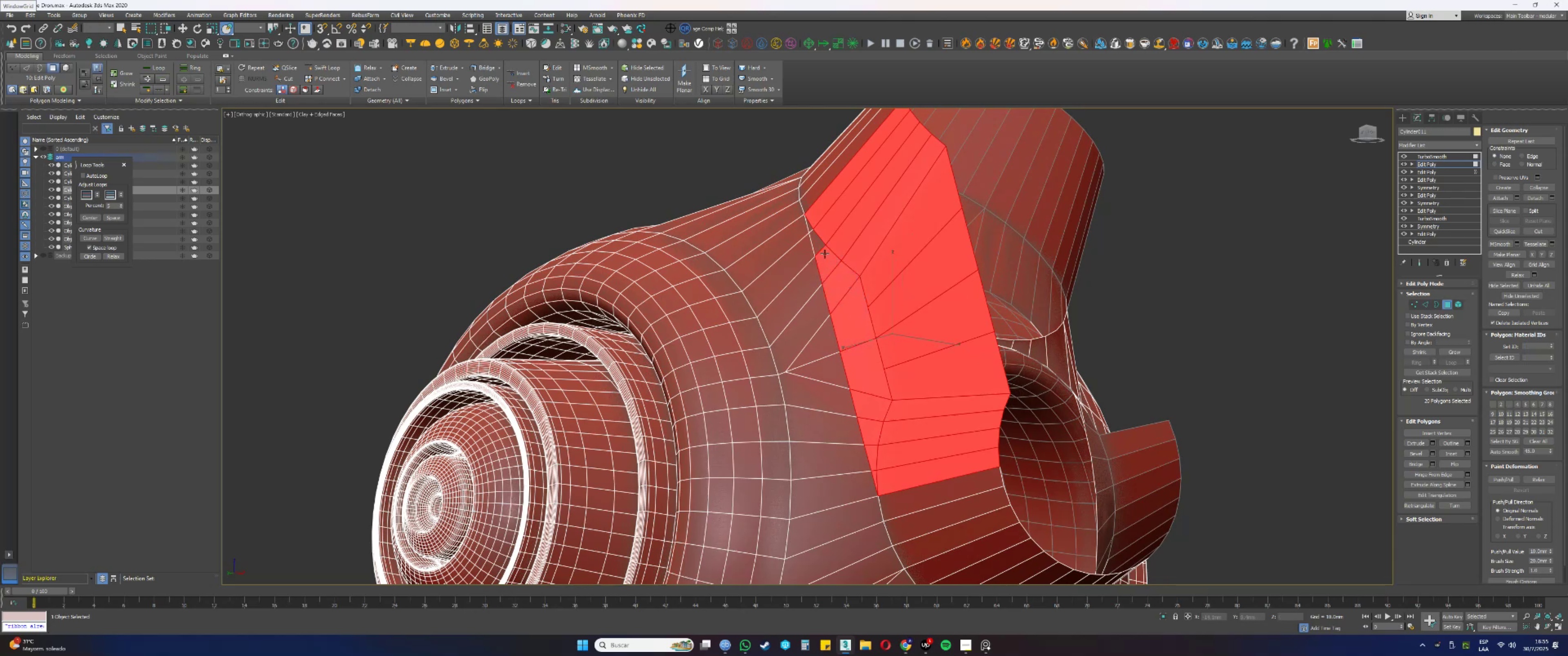 
triple_click([820, 247])
 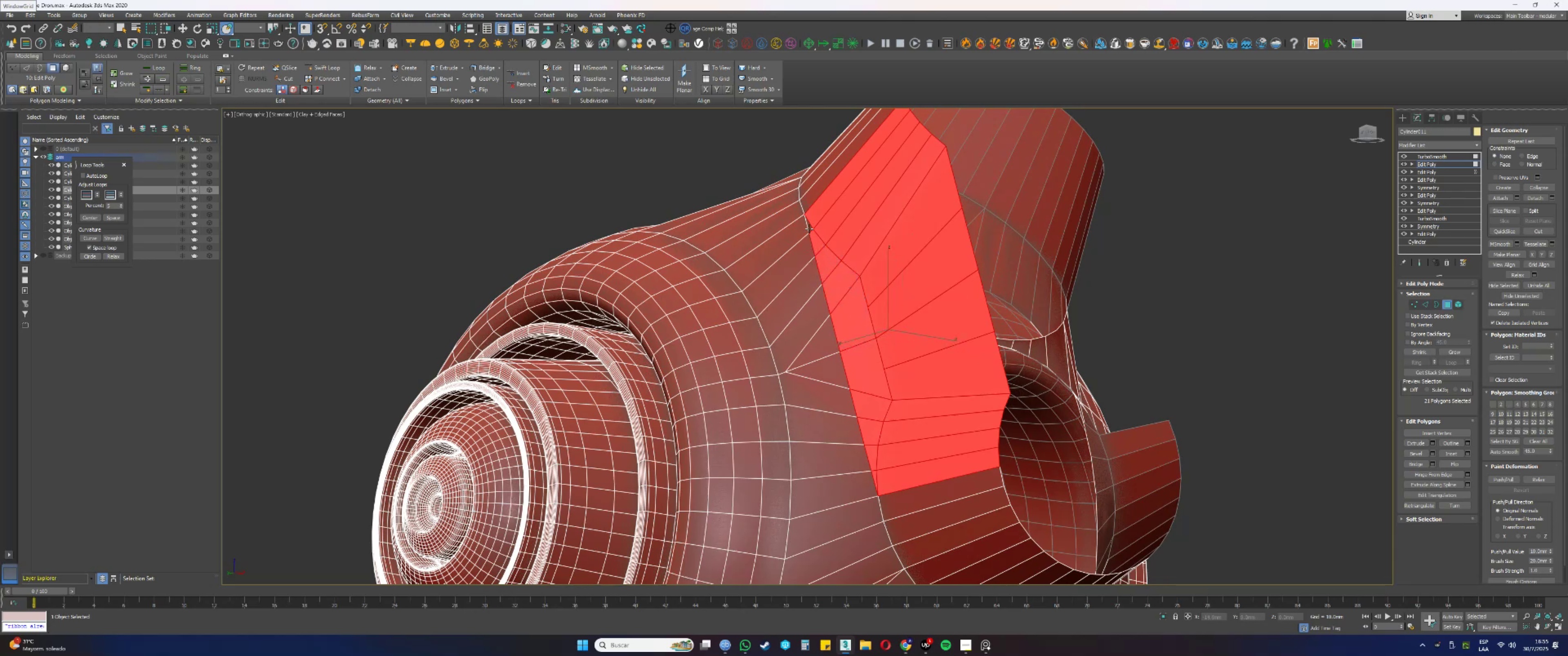 
triple_click([809, 229])
 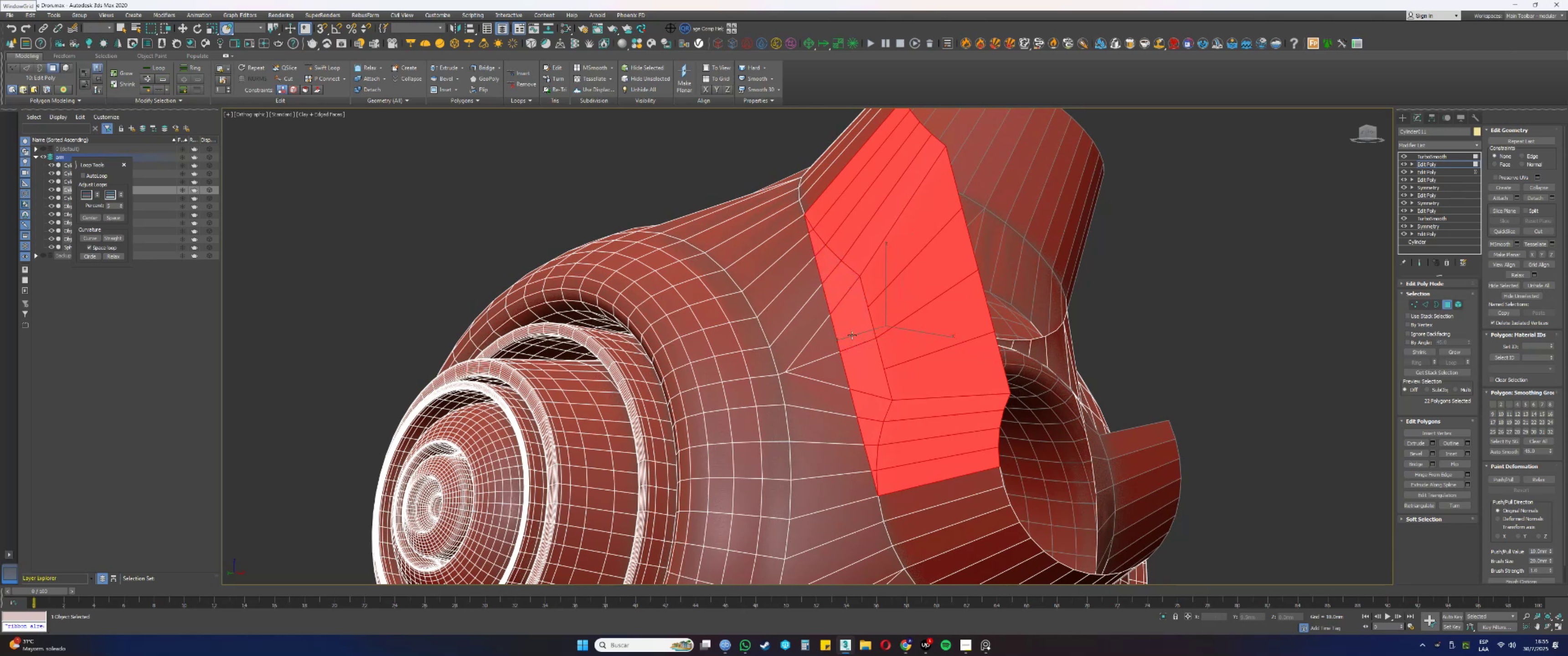 
key(F3)
 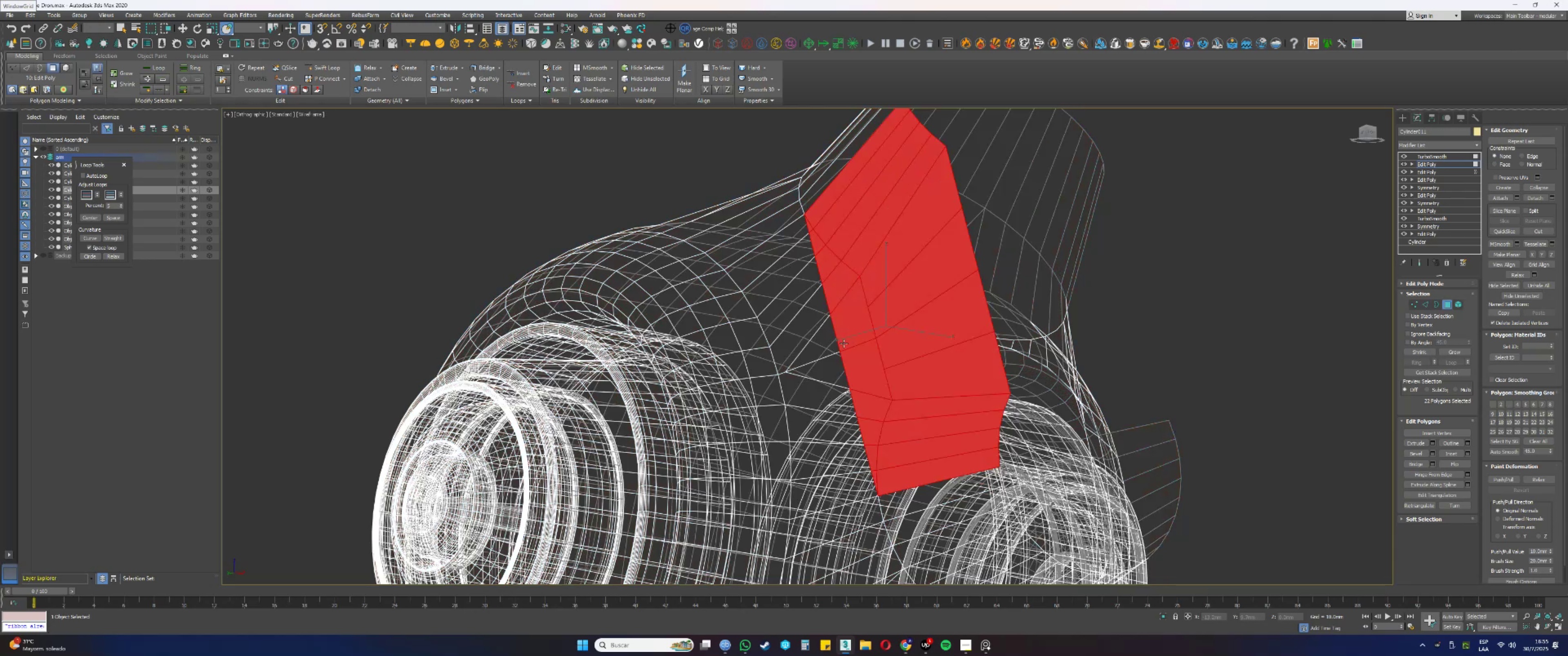 
hold_key(key=AltLeft, duration=0.96)
 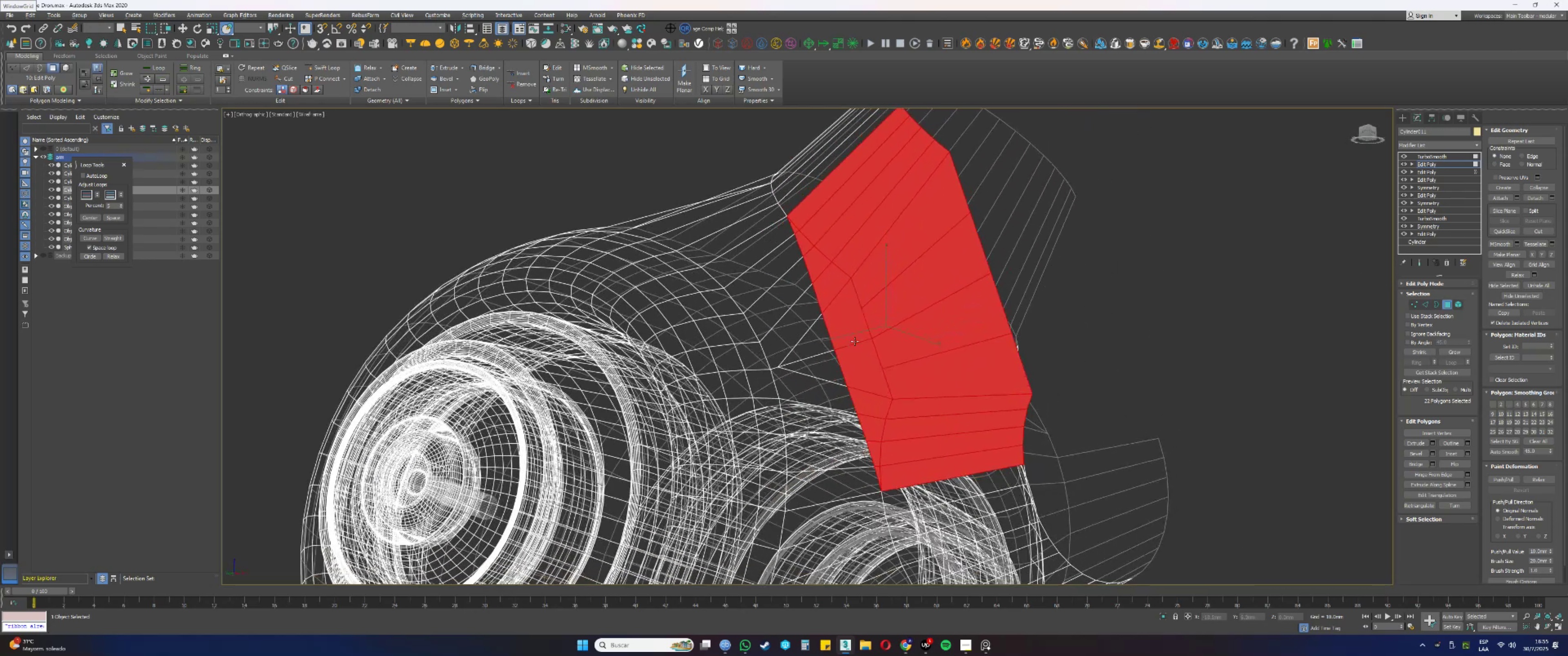 
key(F3)
 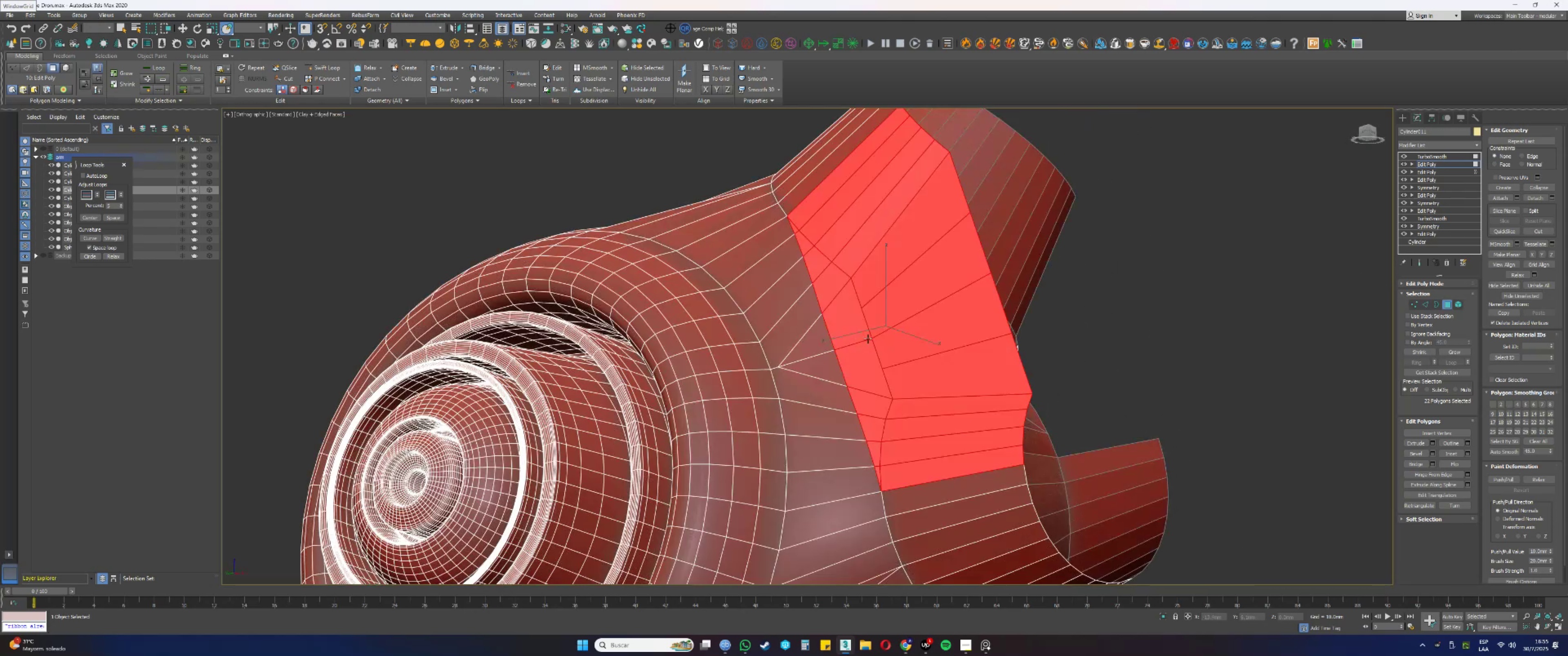 
key(Delete)
 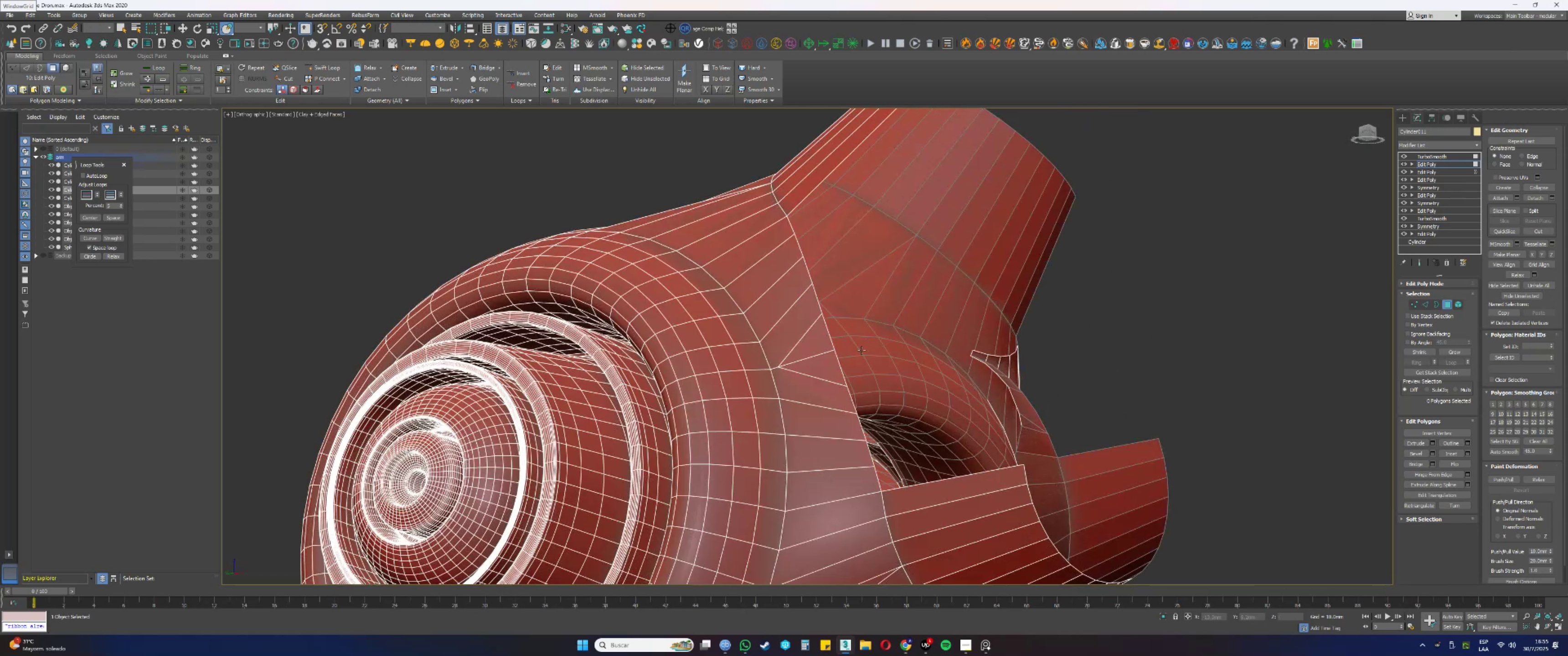 
key(2)
 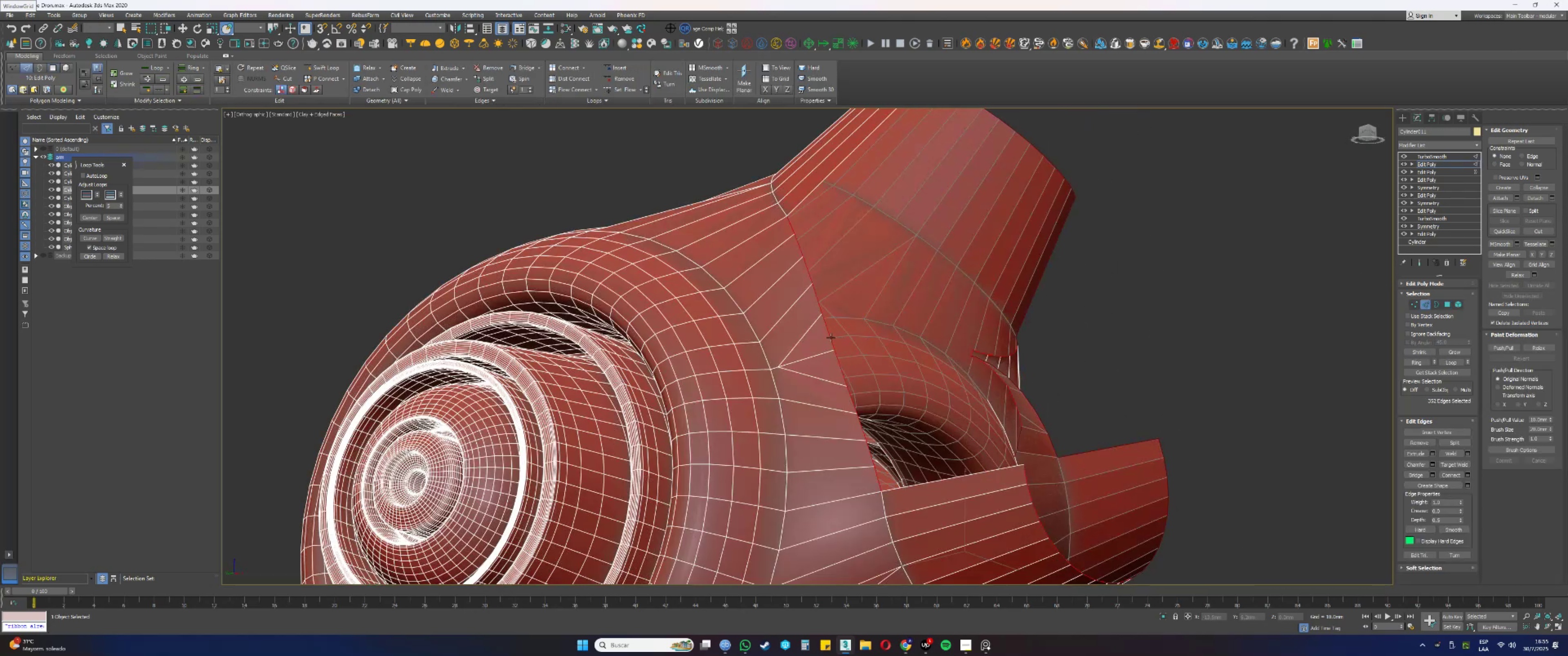 
double_click([831, 337])
 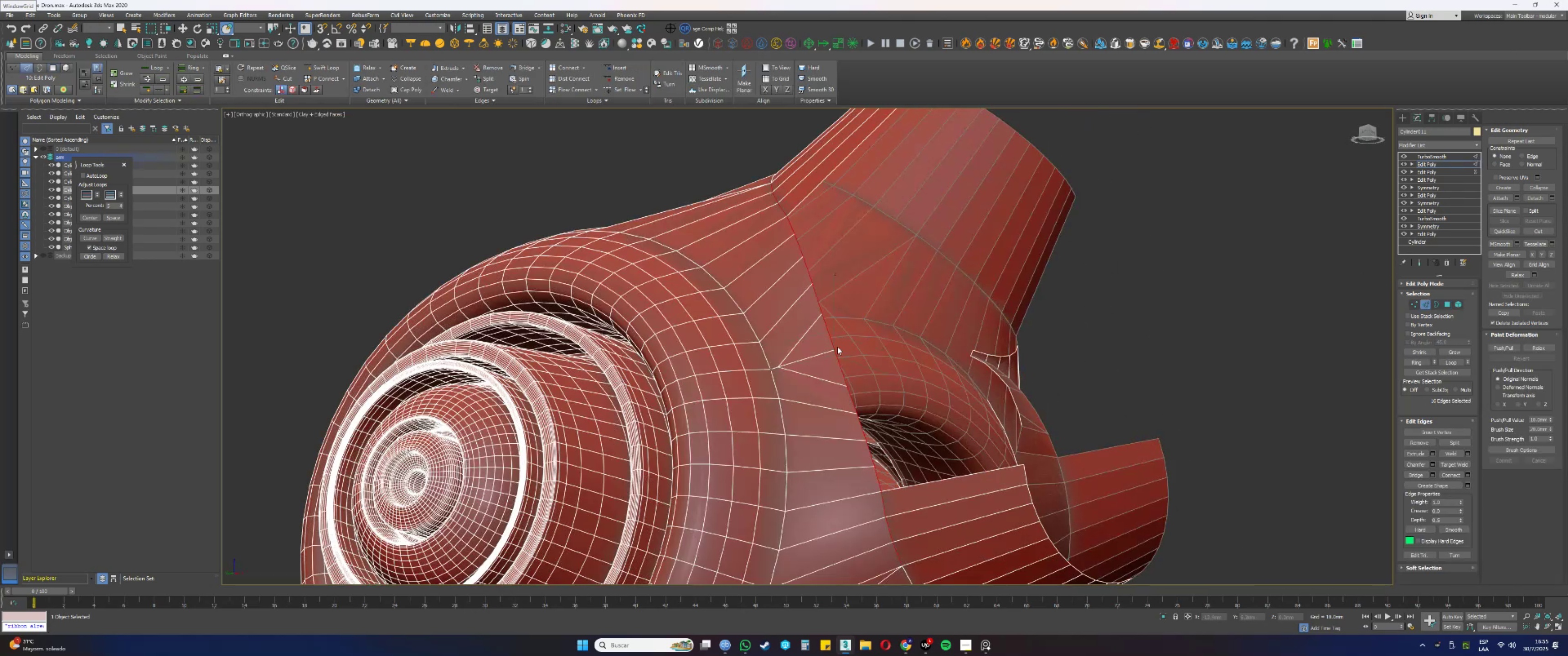 
hold_key(key=AltLeft, duration=0.54)
 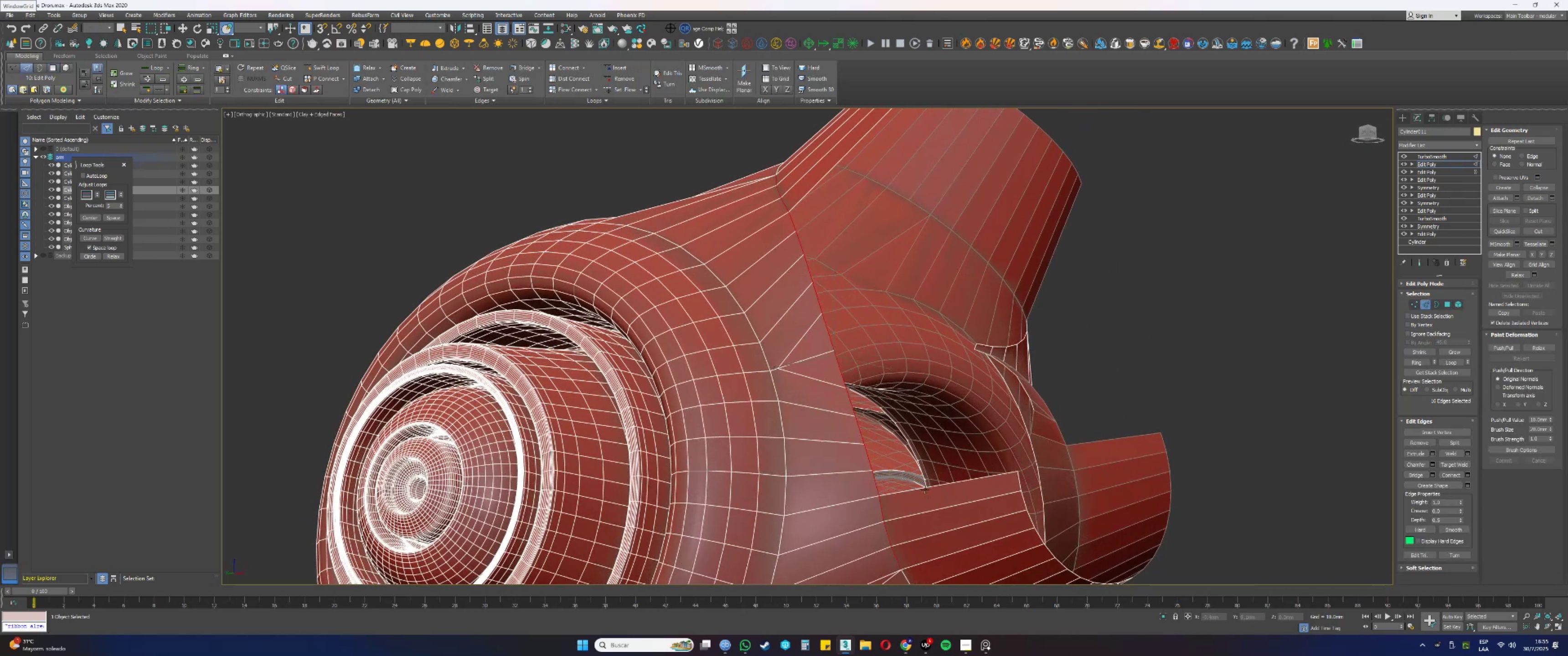 
scroll: coordinate [923, 482], scroll_direction: down, amount: 1.0
 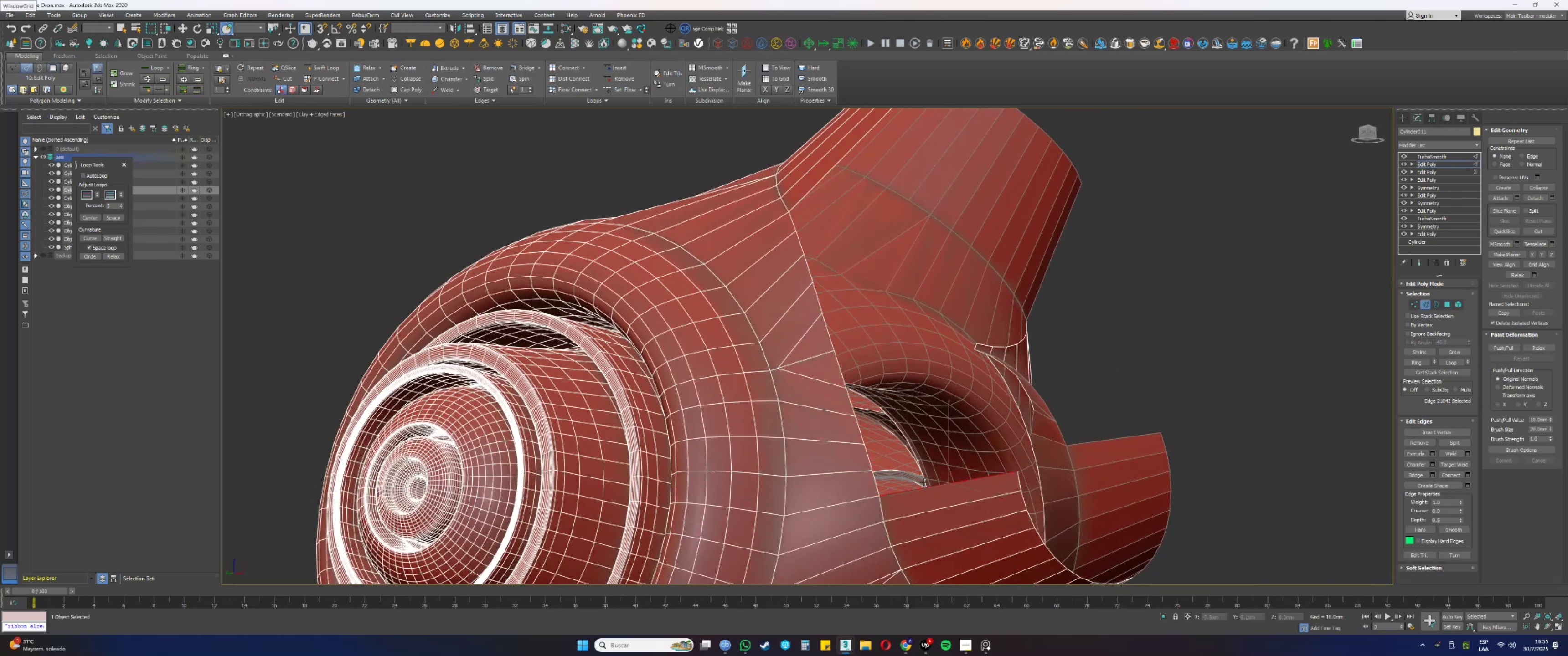 
hold_key(key=AltLeft, duration=0.51)
 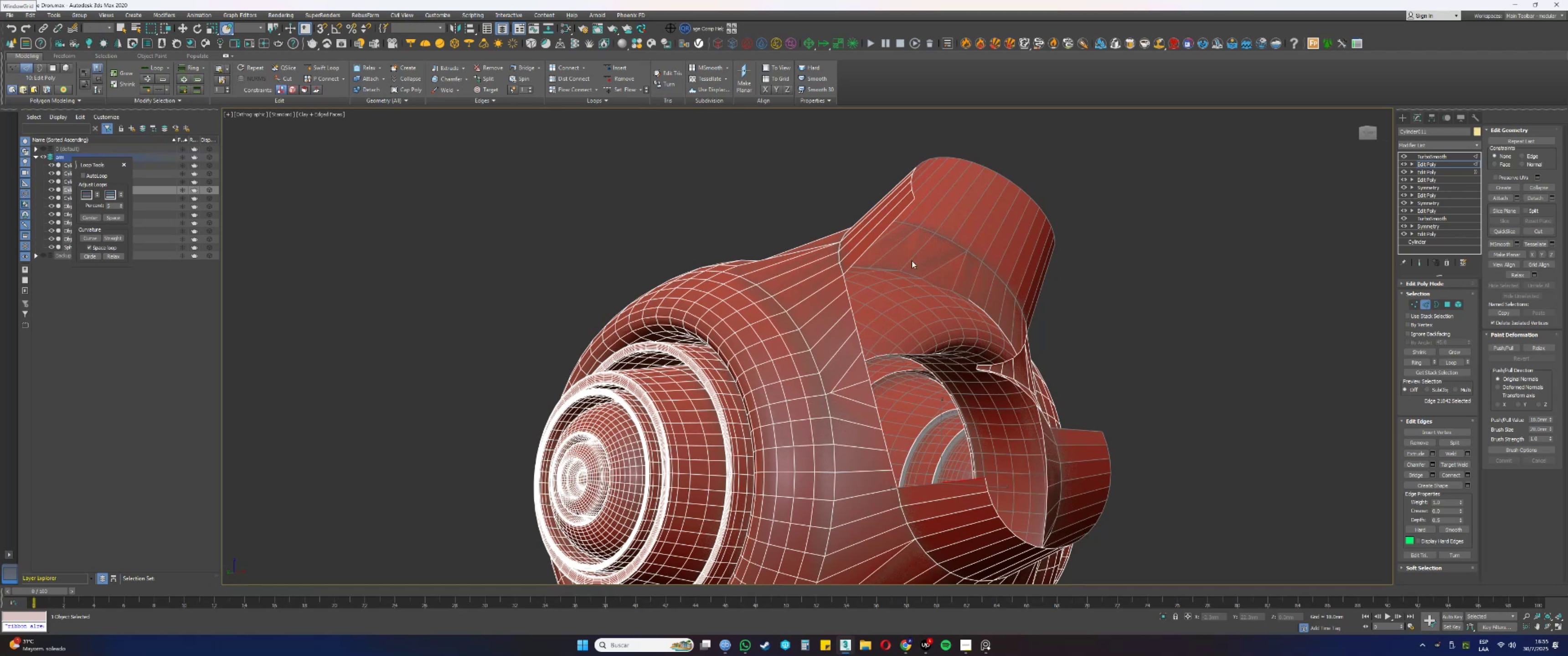 
hold_key(key=ControlLeft, duration=0.64)
left_click([881, 236])
 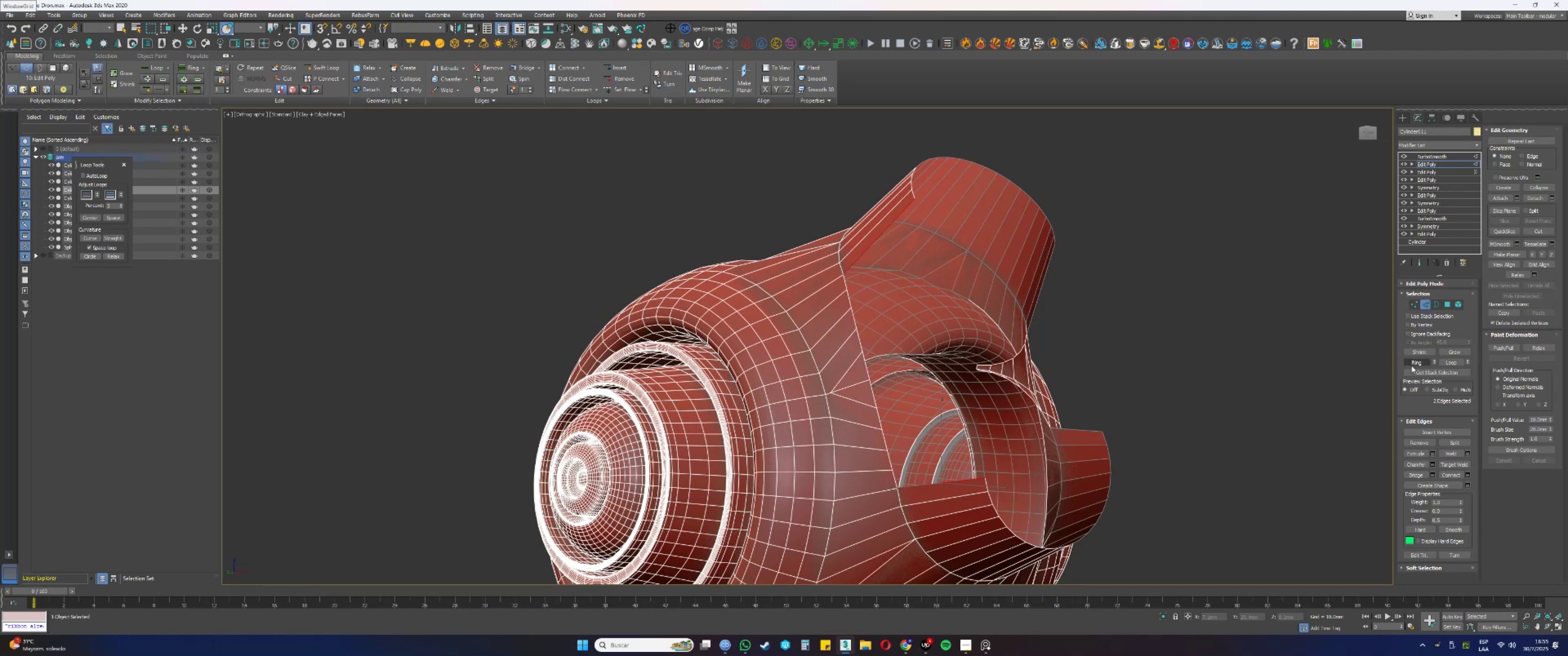 
left_click([1419, 474])
 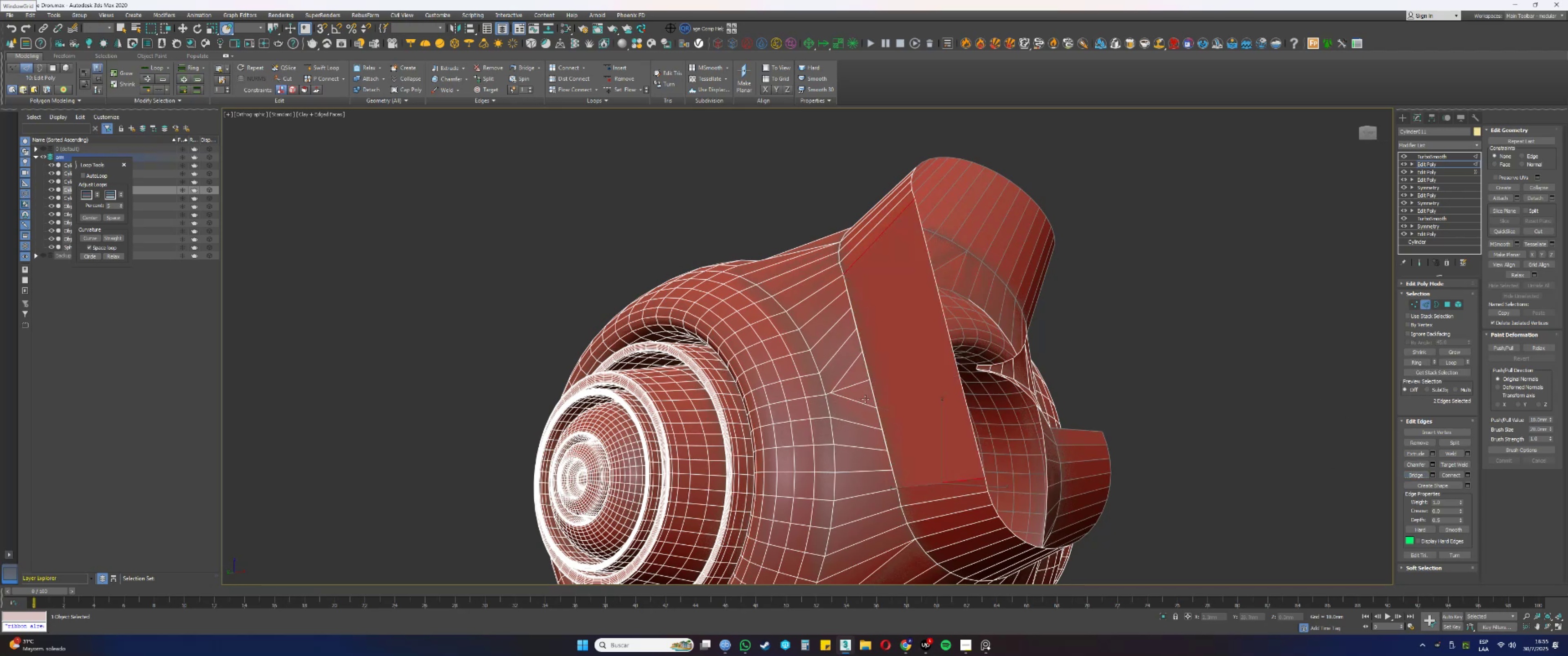 
hold_key(key=AltLeft, duration=1.53)
 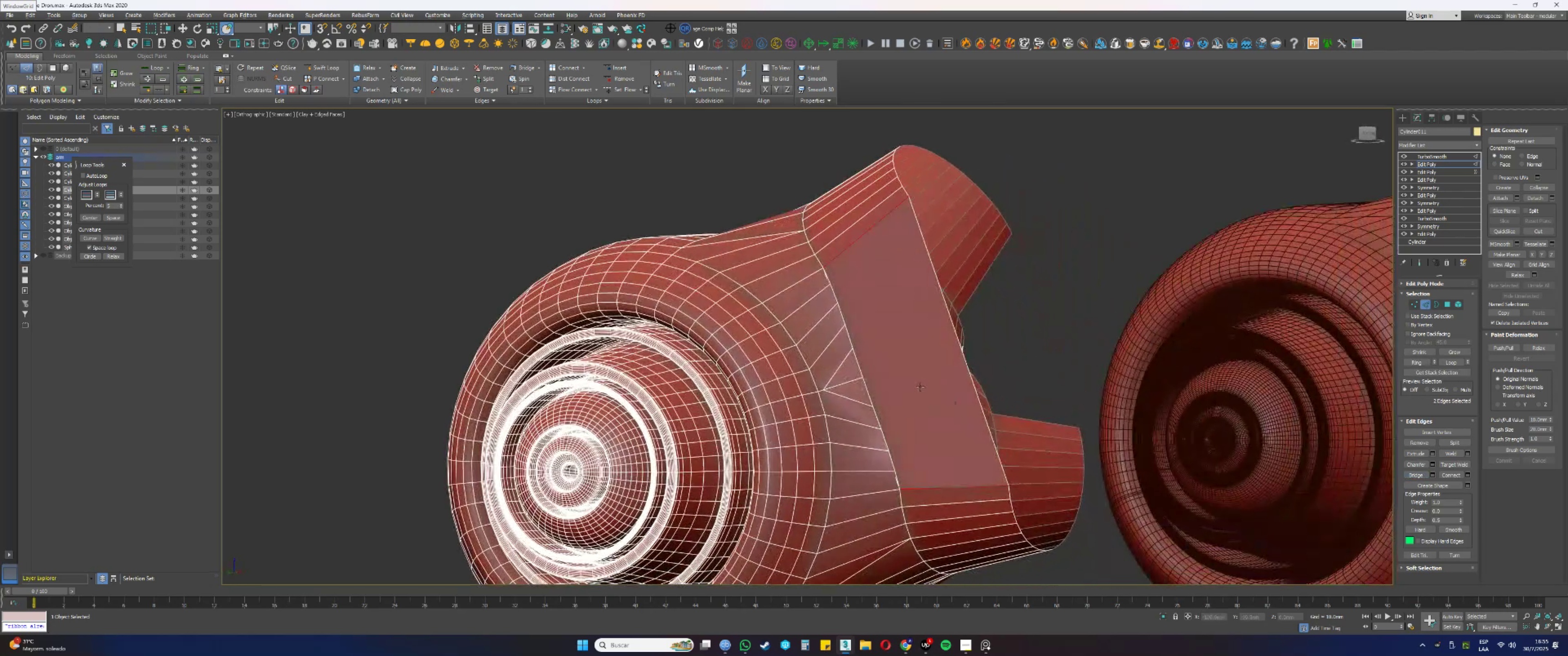 
hold_key(key=AltLeft, duration=1.15)
 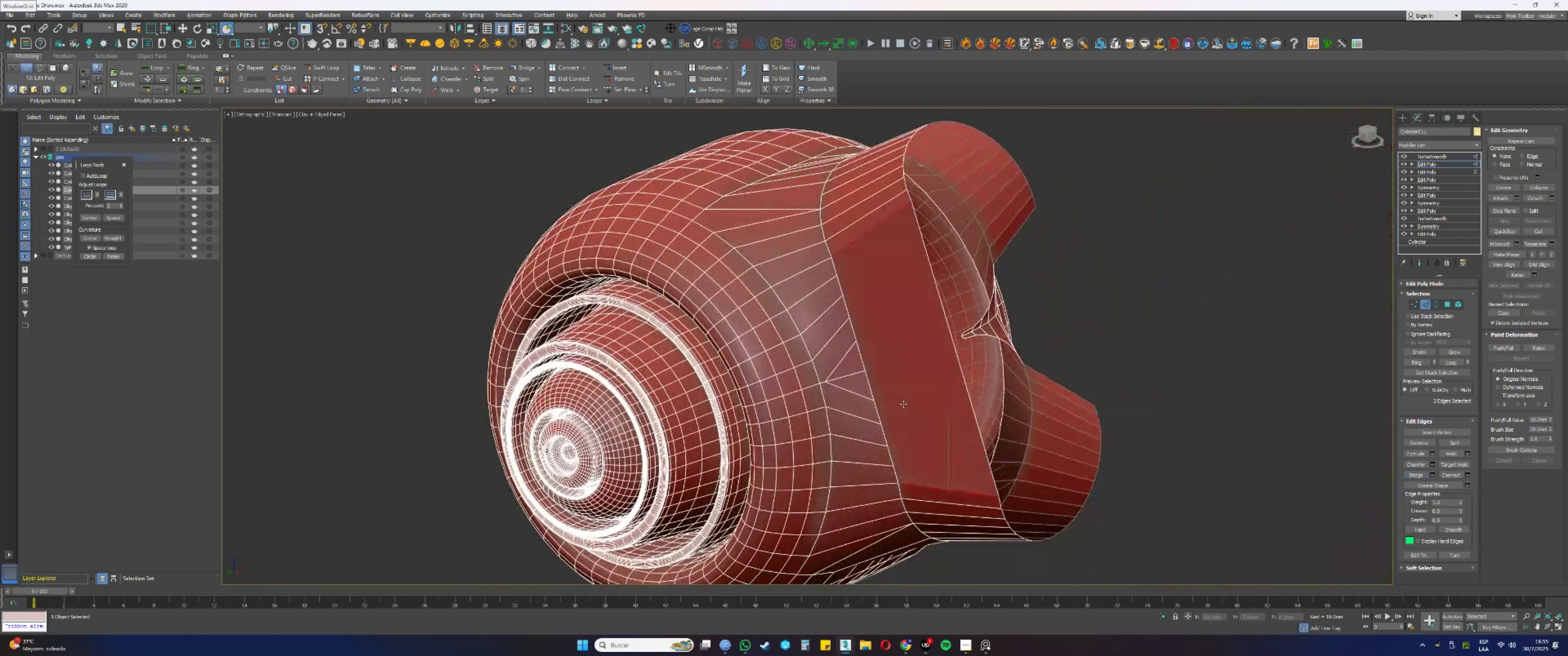 
scroll: coordinate [894, 414], scroll_direction: up, amount: 1.0
 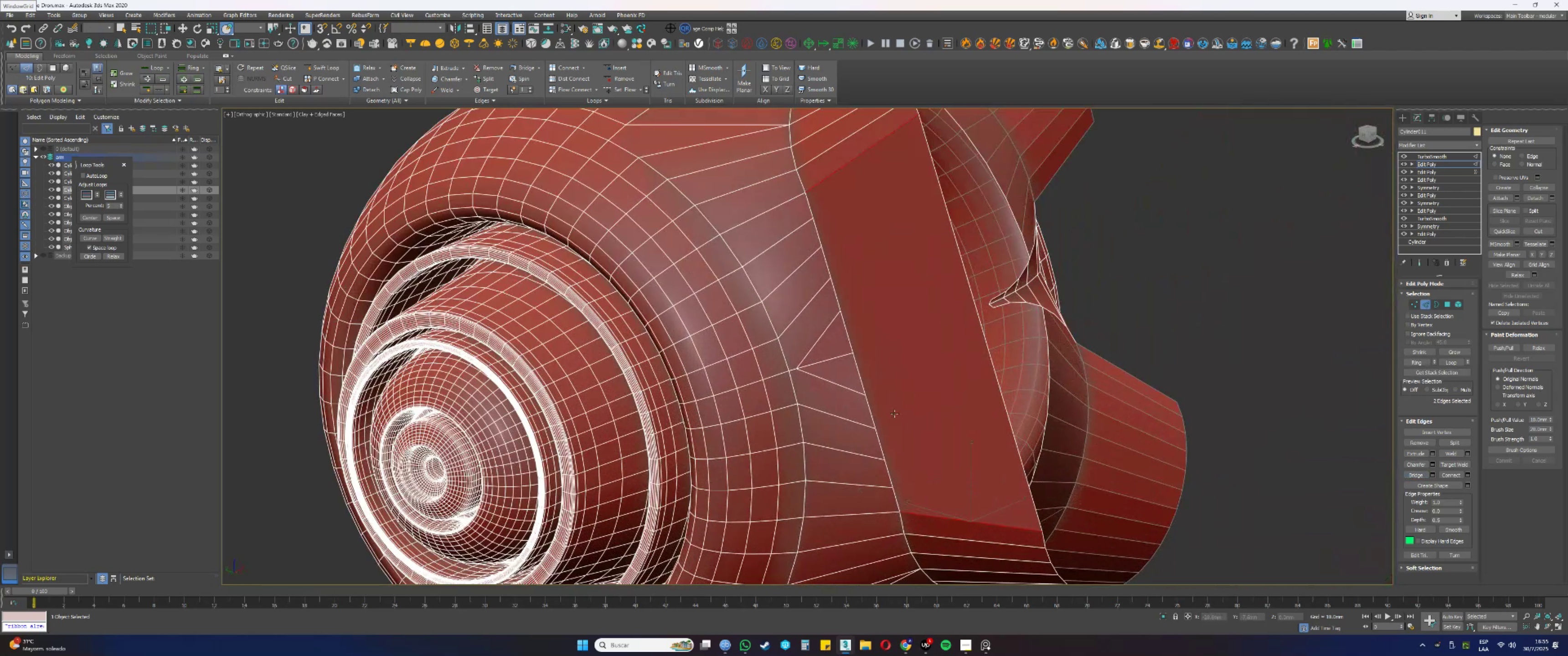 
hold_key(key=AltLeft, duration=0.63)
 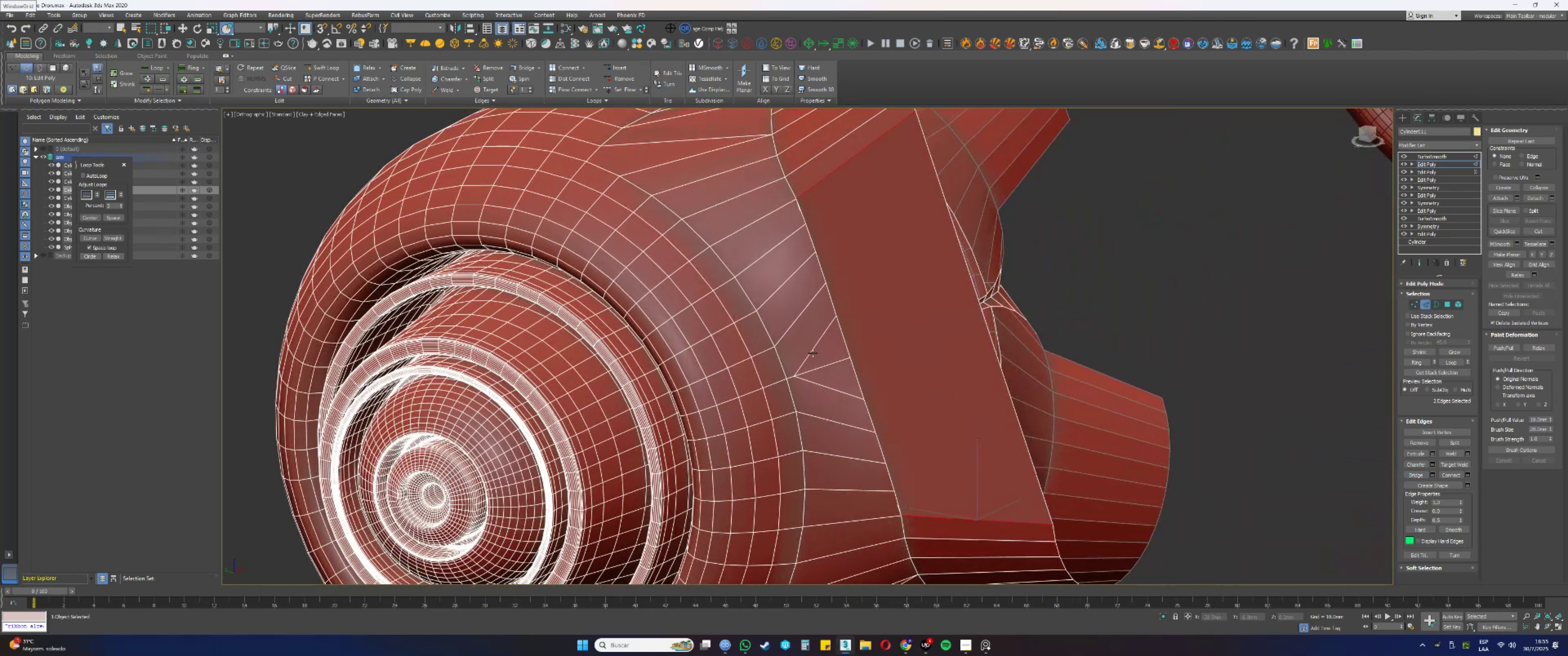 
left_click([813, 353])
 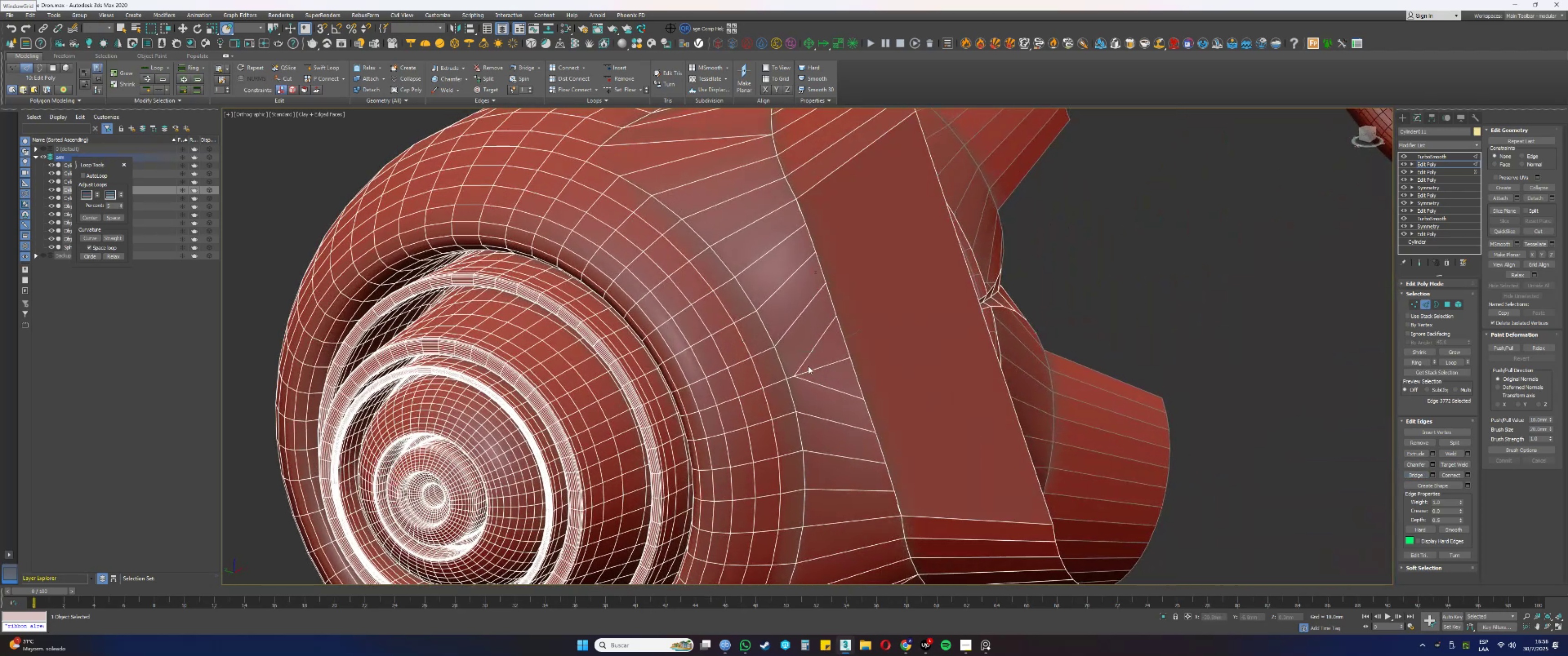 
left_click([803, 361])
 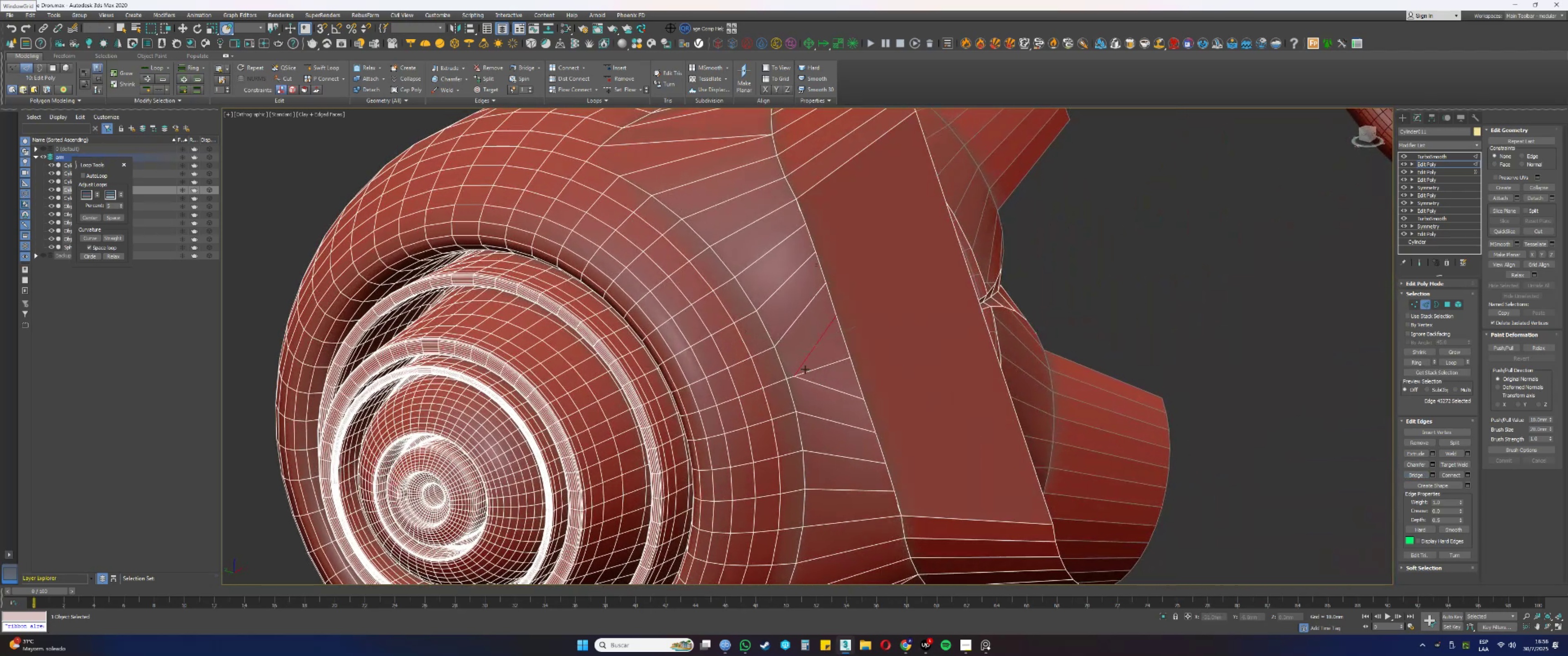 
hold_key(key=ControlLeft, duration=0.57)
left_click([818, 386])
 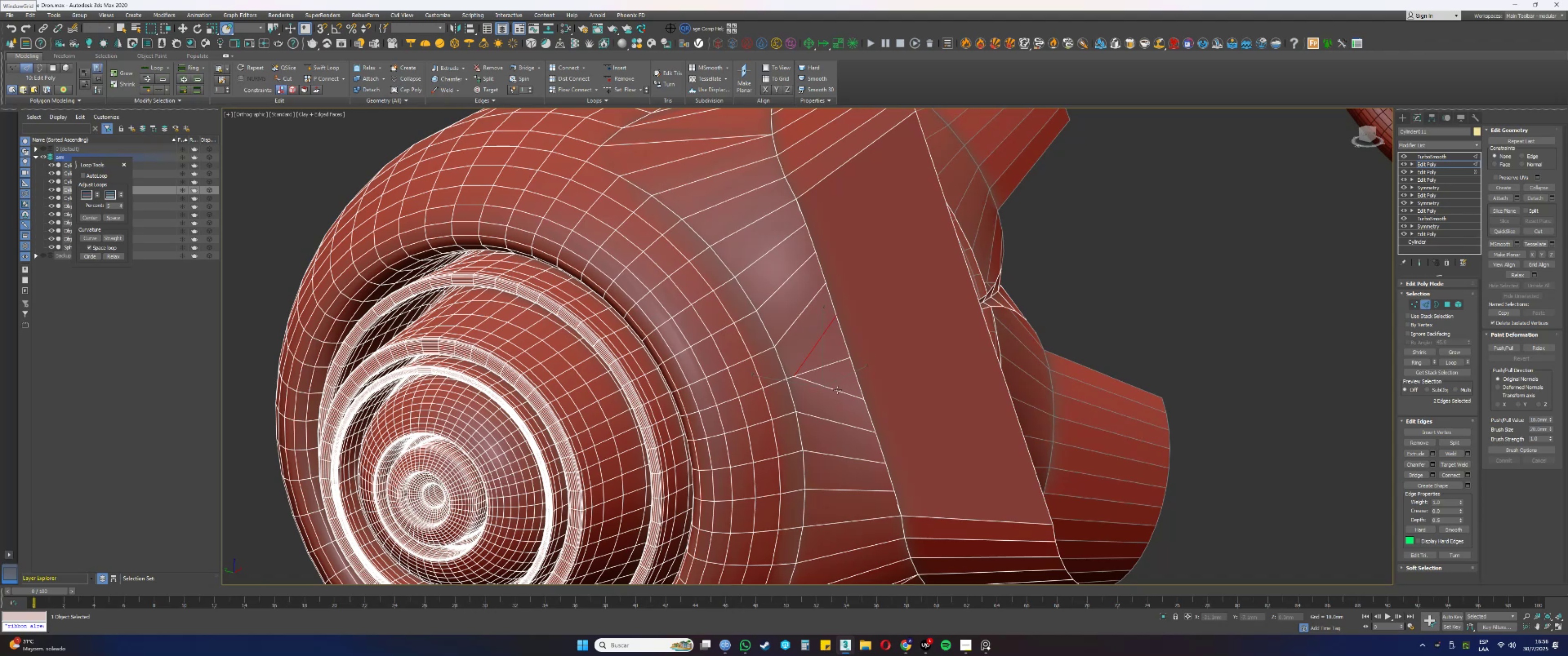 
left_click([835, 391])
 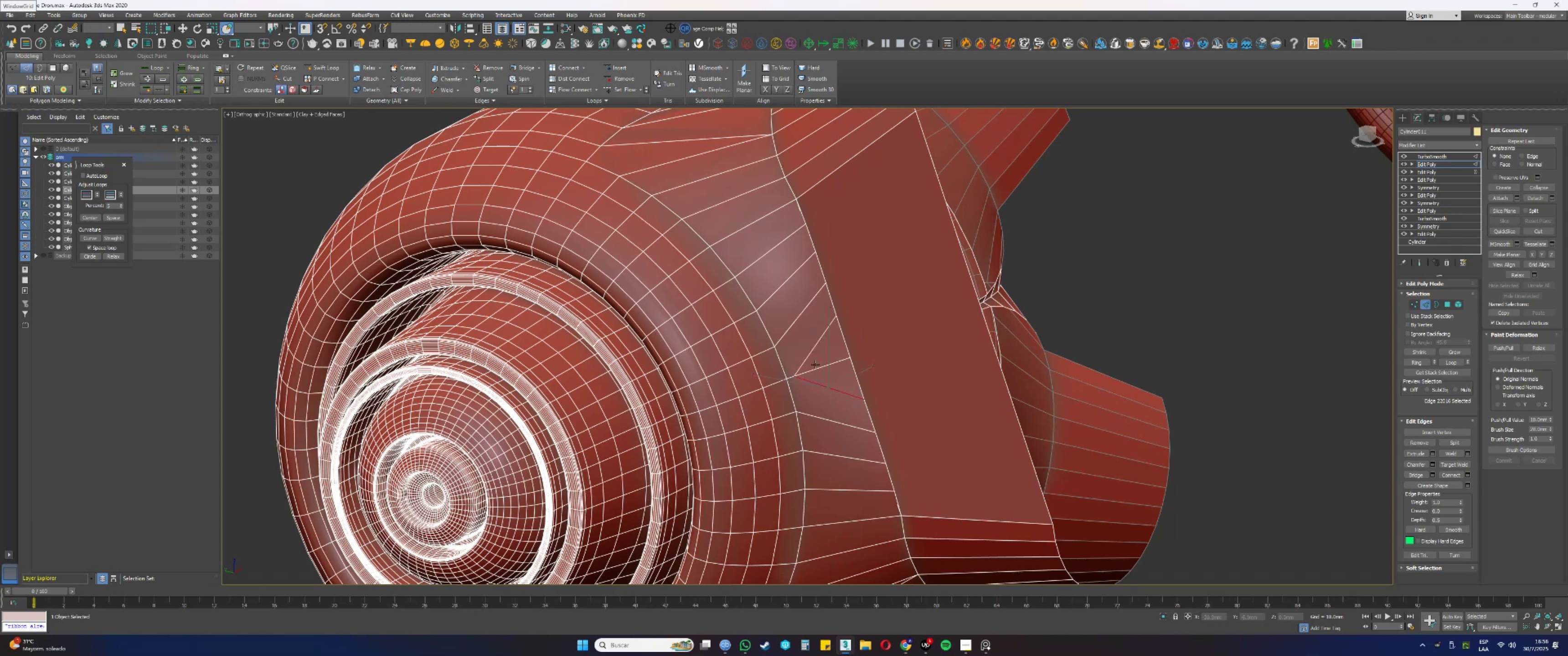 
hold_key(key=ControlLeft, duration=0.61)
left_click([809, 356])
 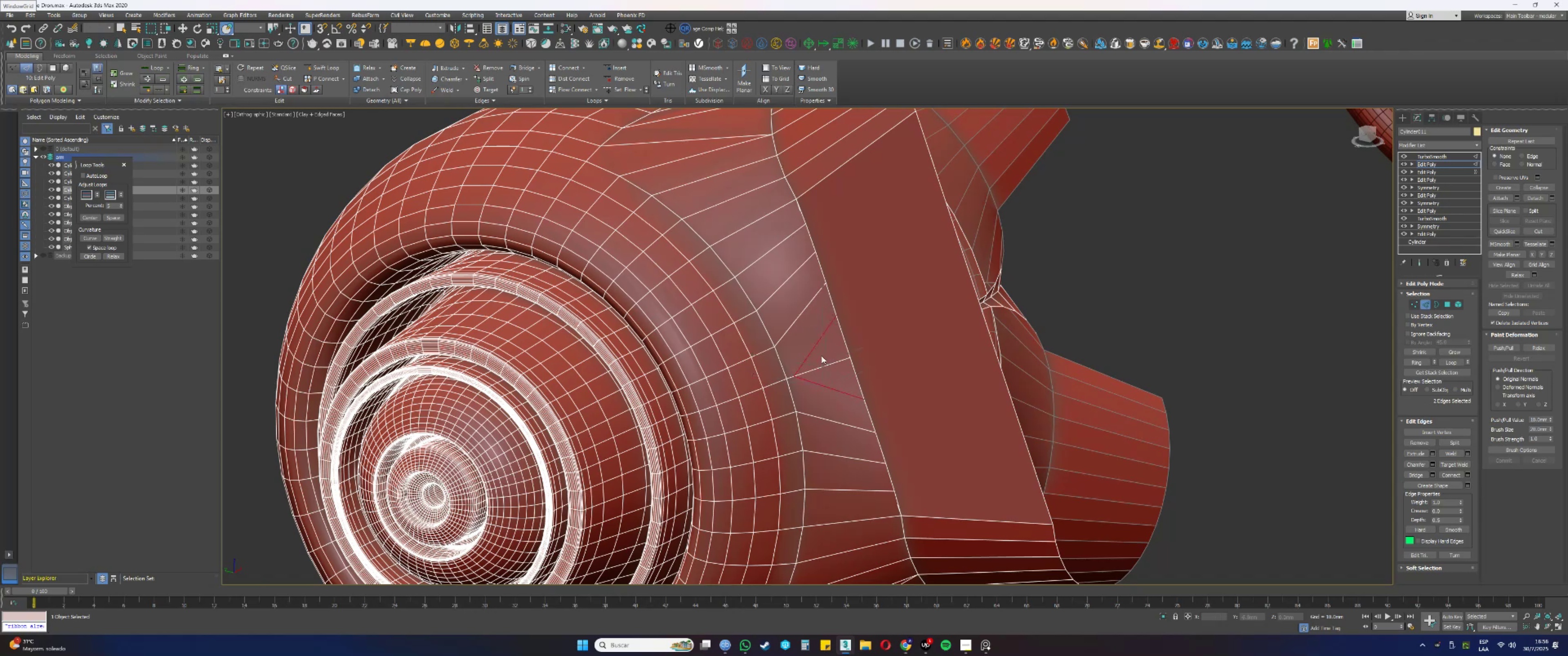 
key(Control+Backspace)
 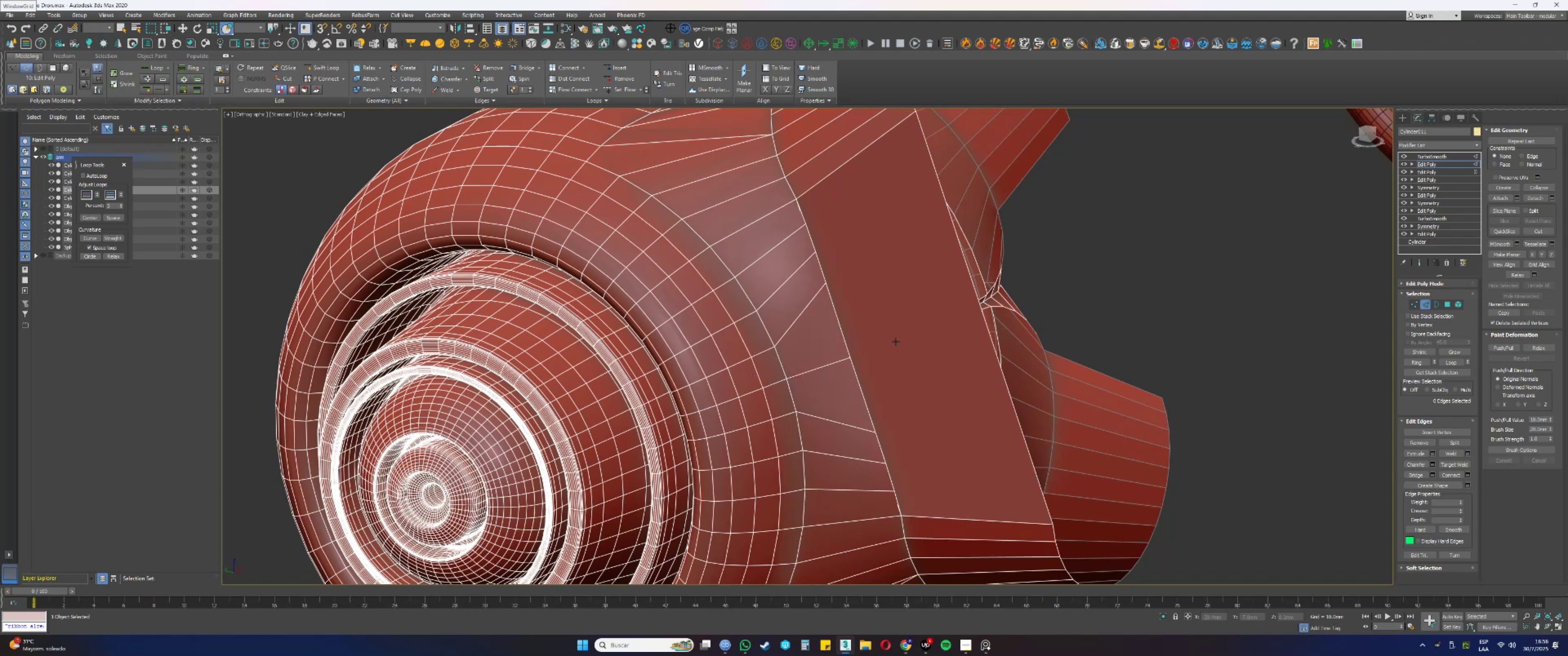 
type(12)
 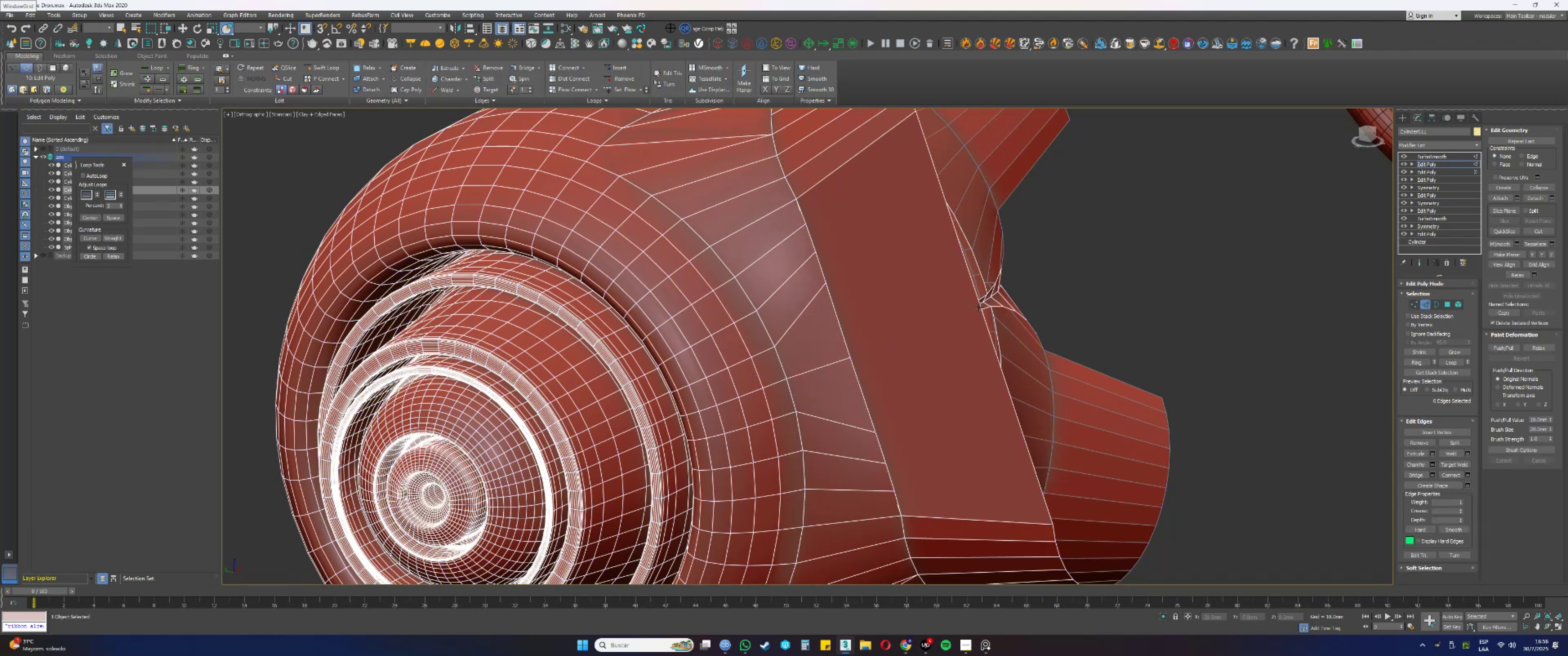 
left_click([979, 308])
 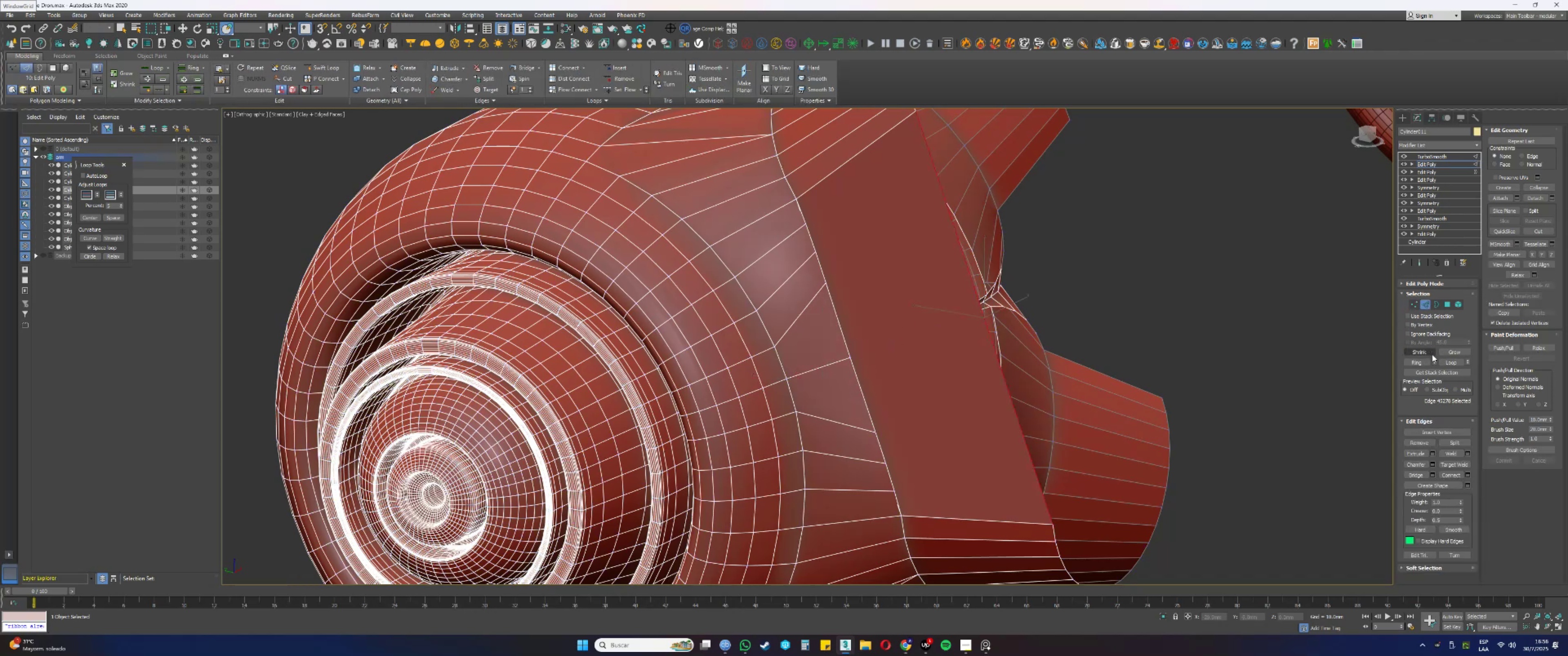 
left_click([1421, 362])
 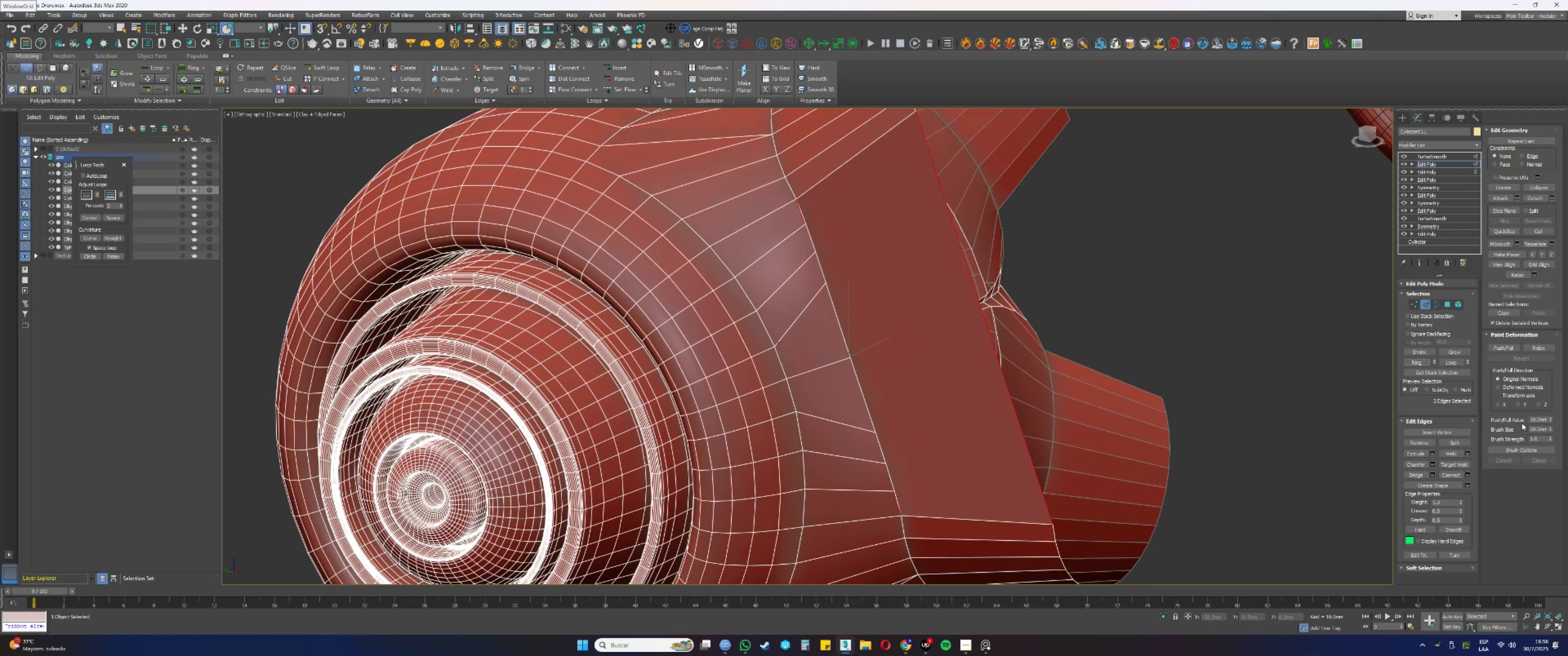 
wait(7.51)
 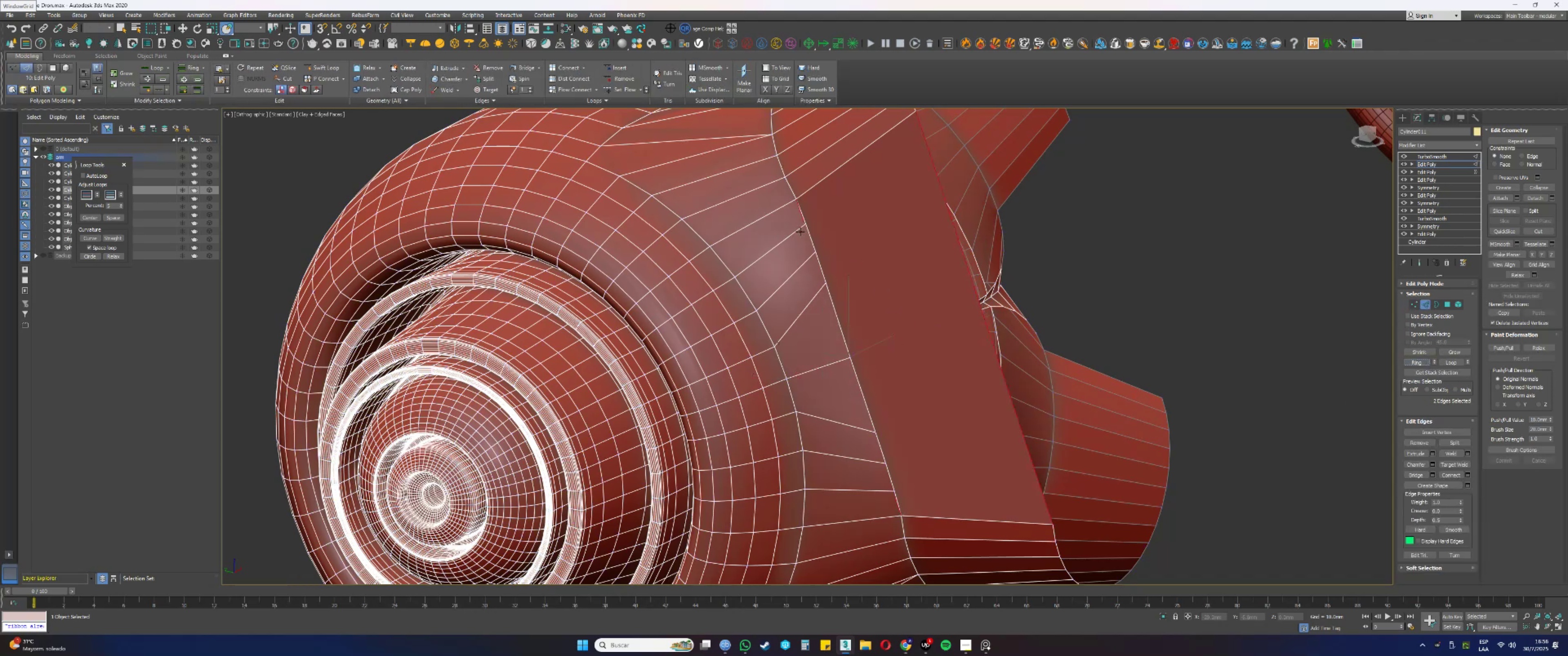 
left_click([1469, 474])
 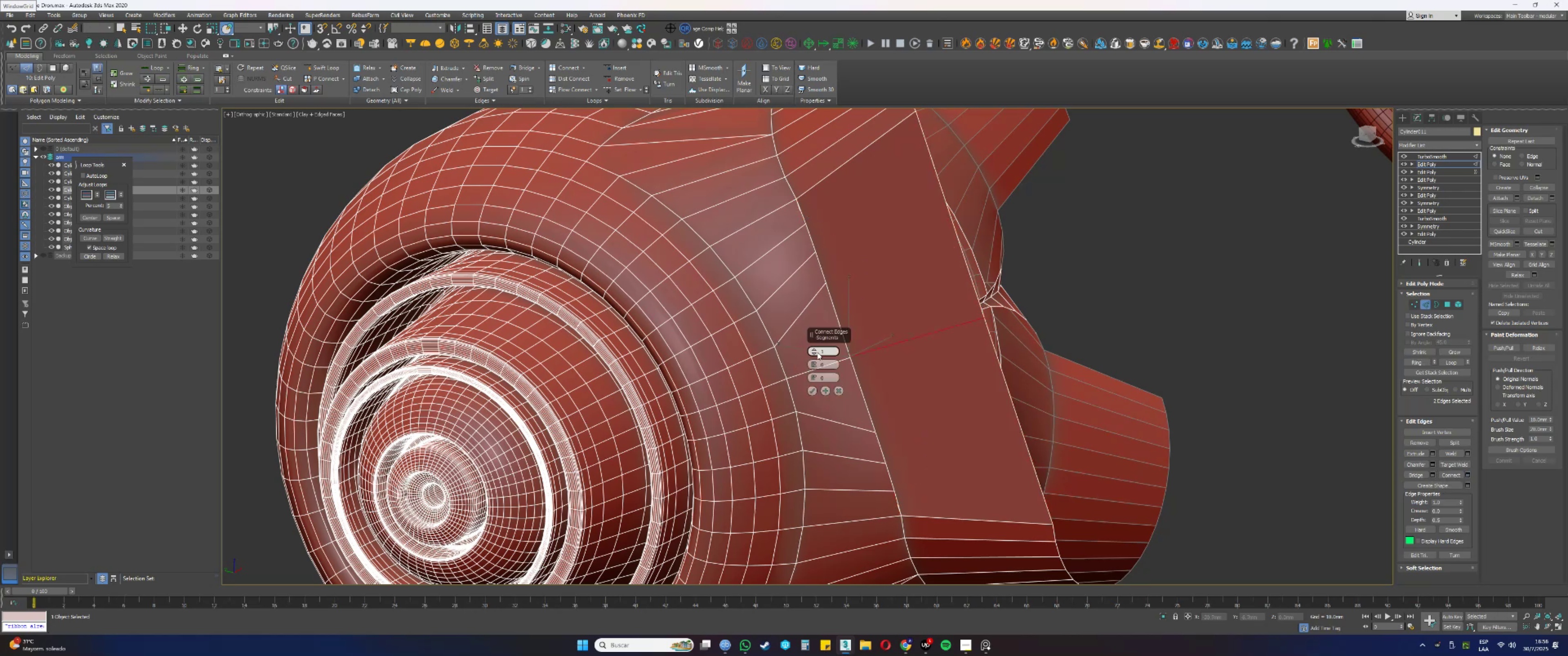 
double_click([813, 349])
 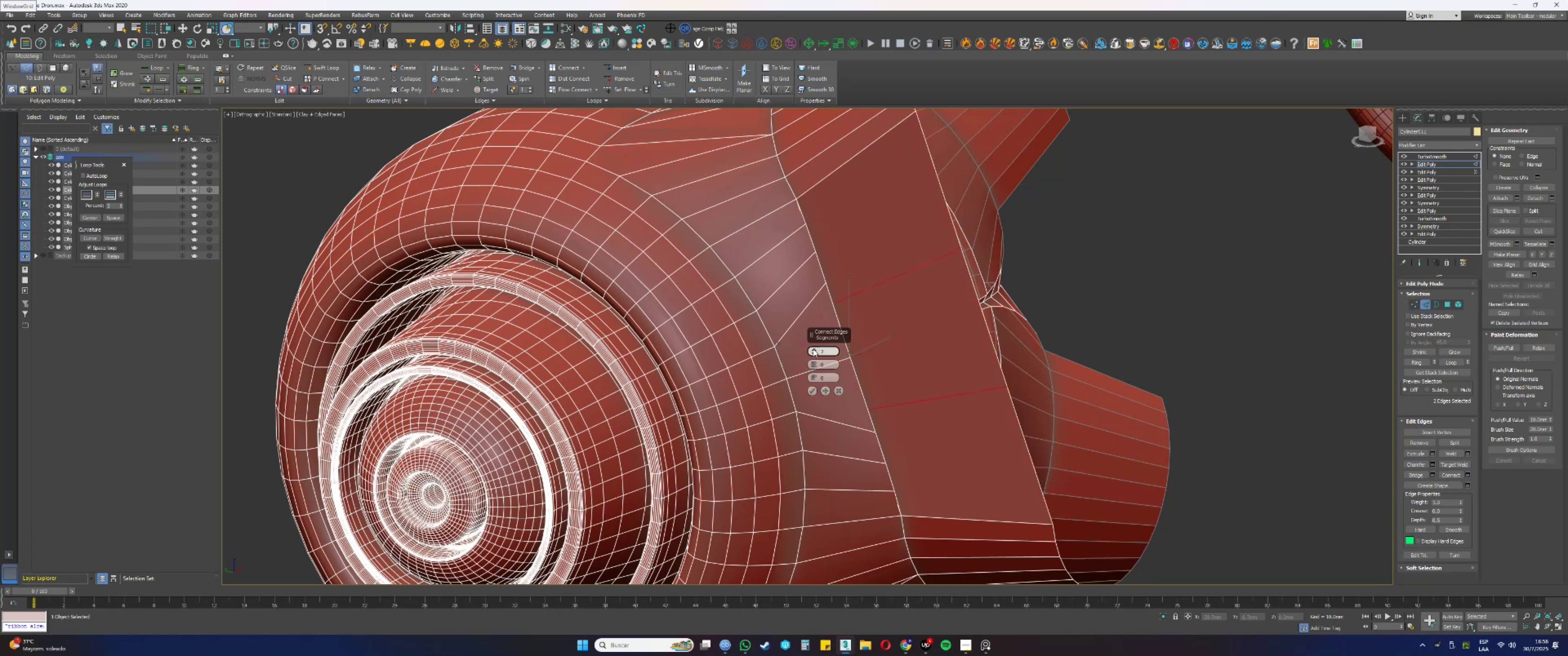 
triple_click([813, 349])
 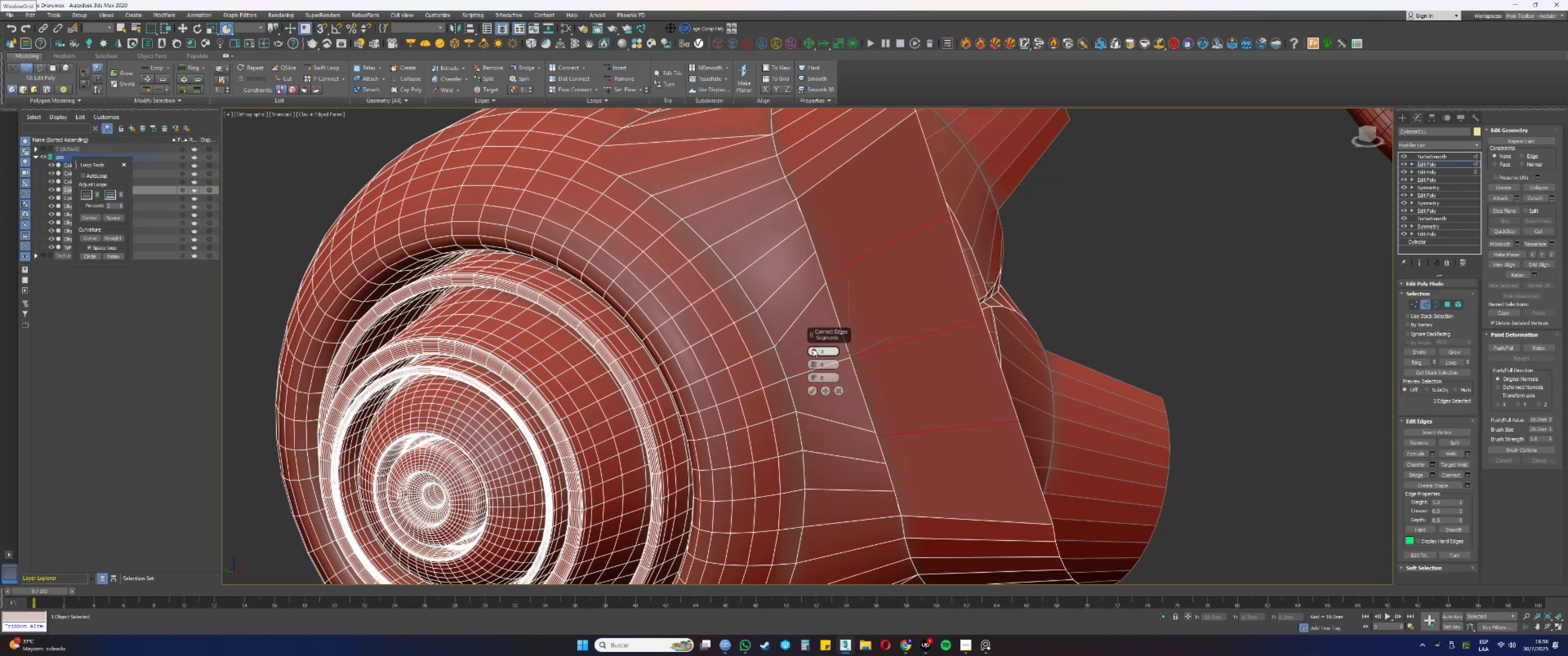 
triple_click([813, 349])
 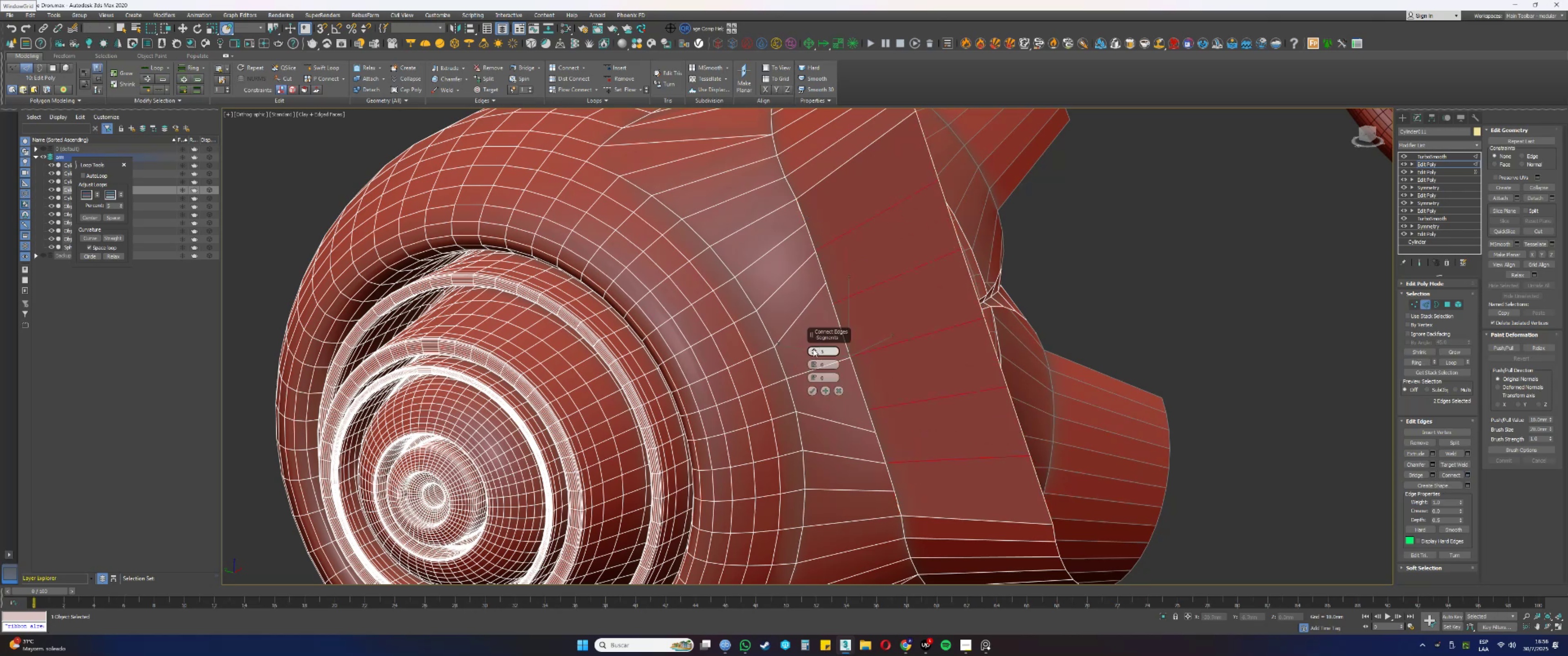 
left_click([813, 349])
 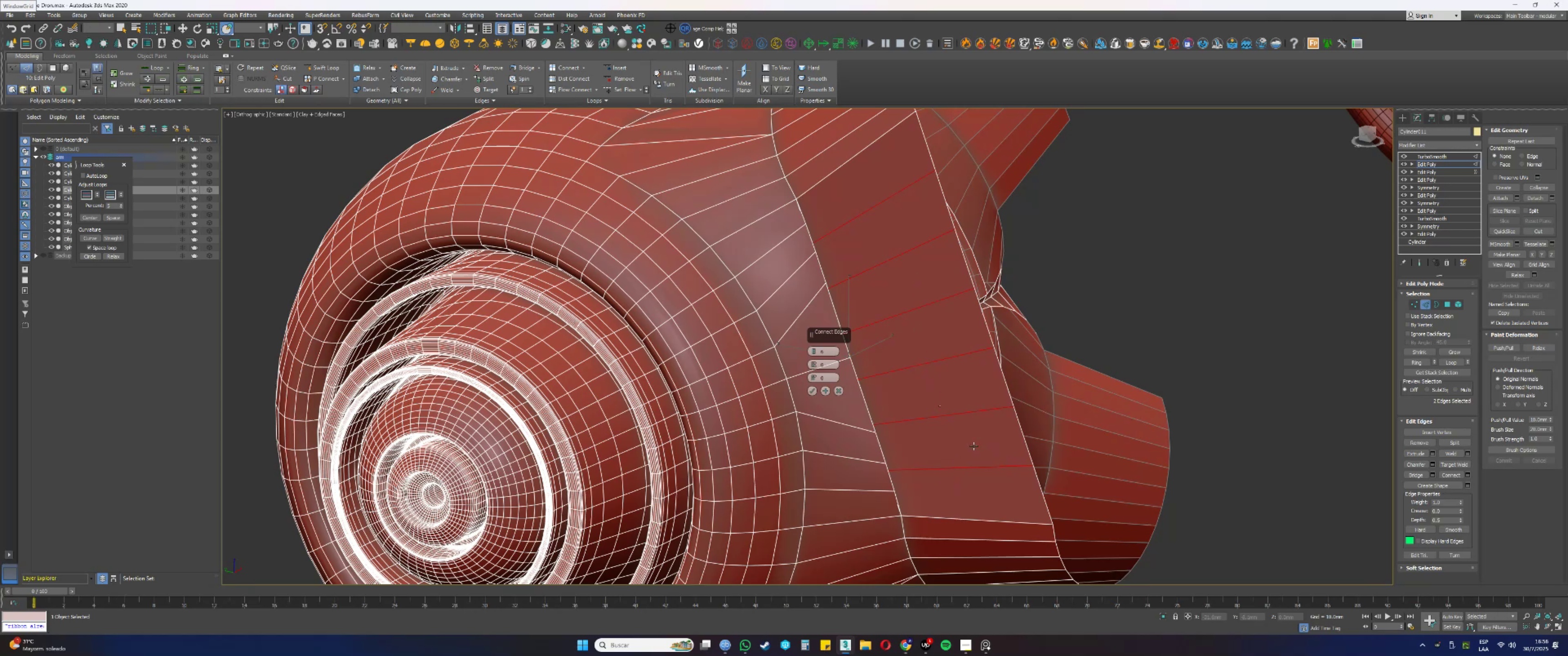 
wait(12.25)
 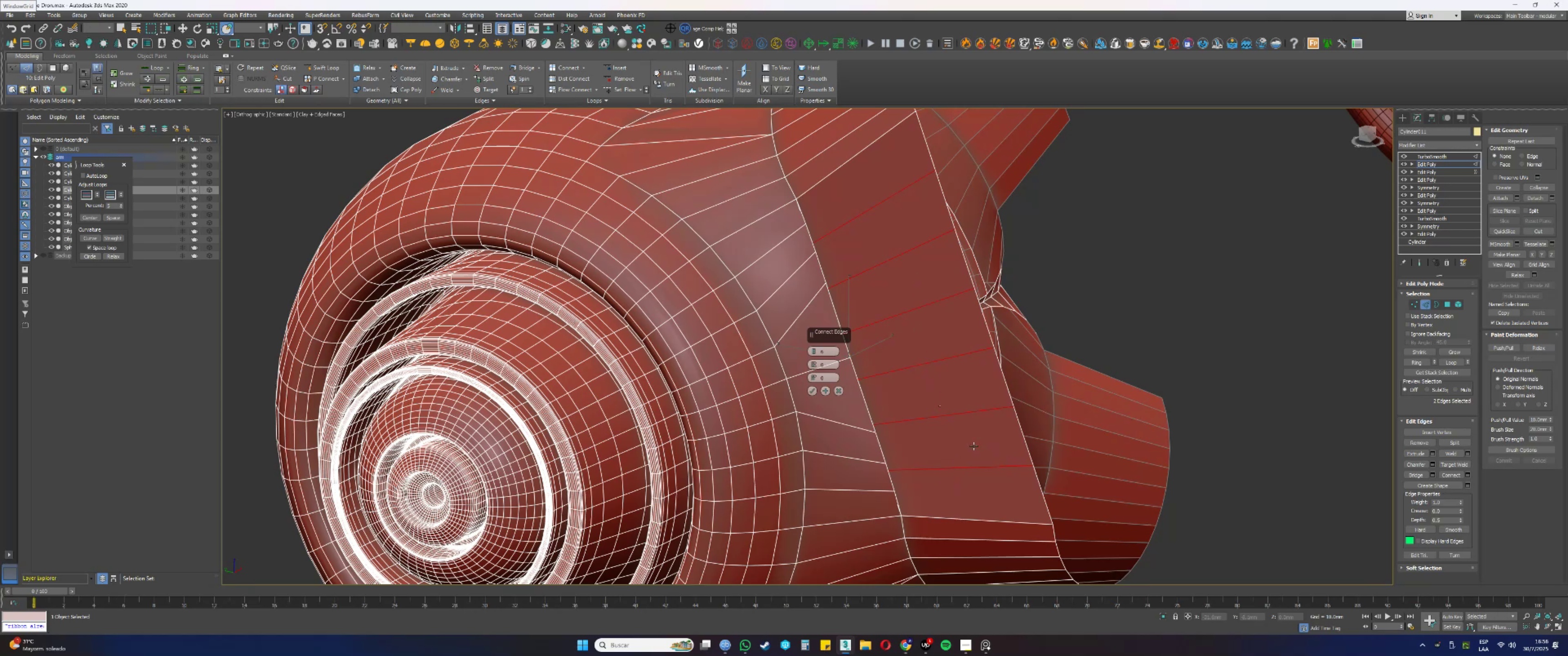 
left_click([811, 394])
 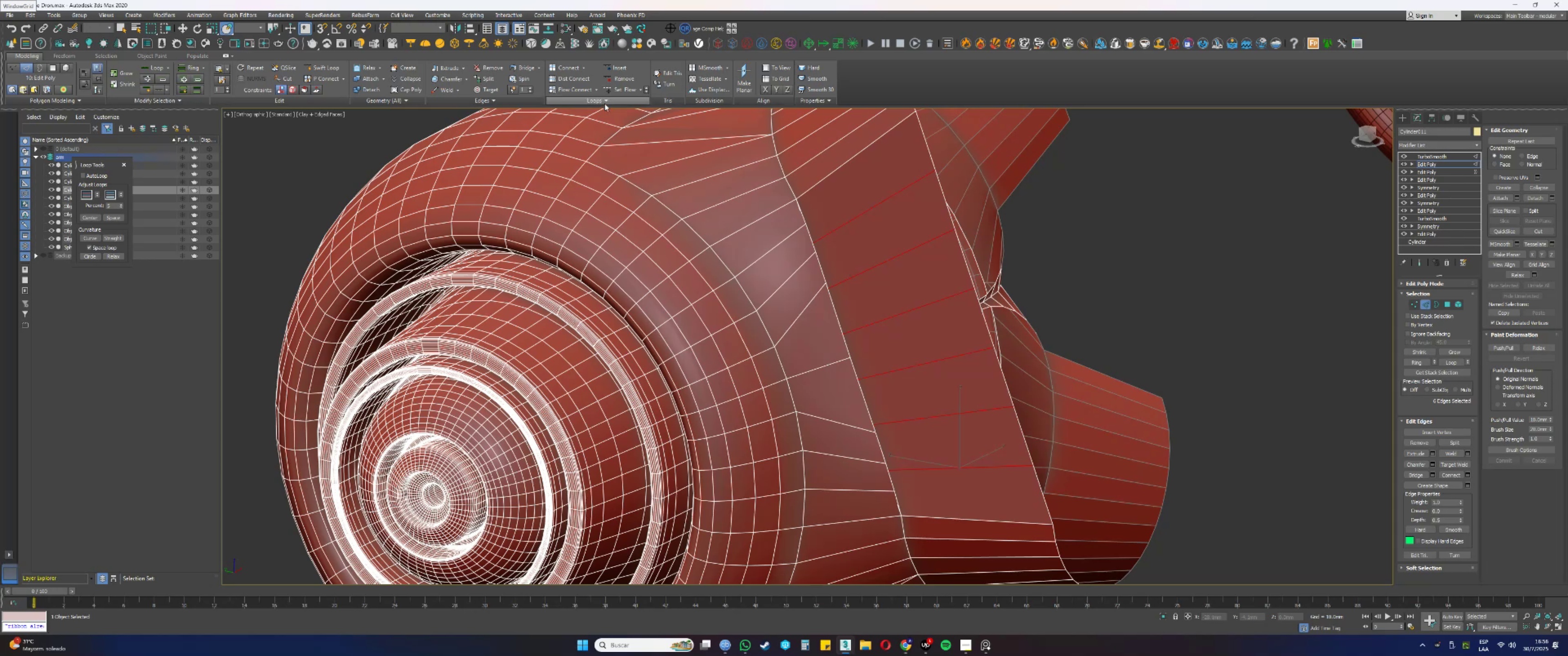 
left_click([619, 91])
 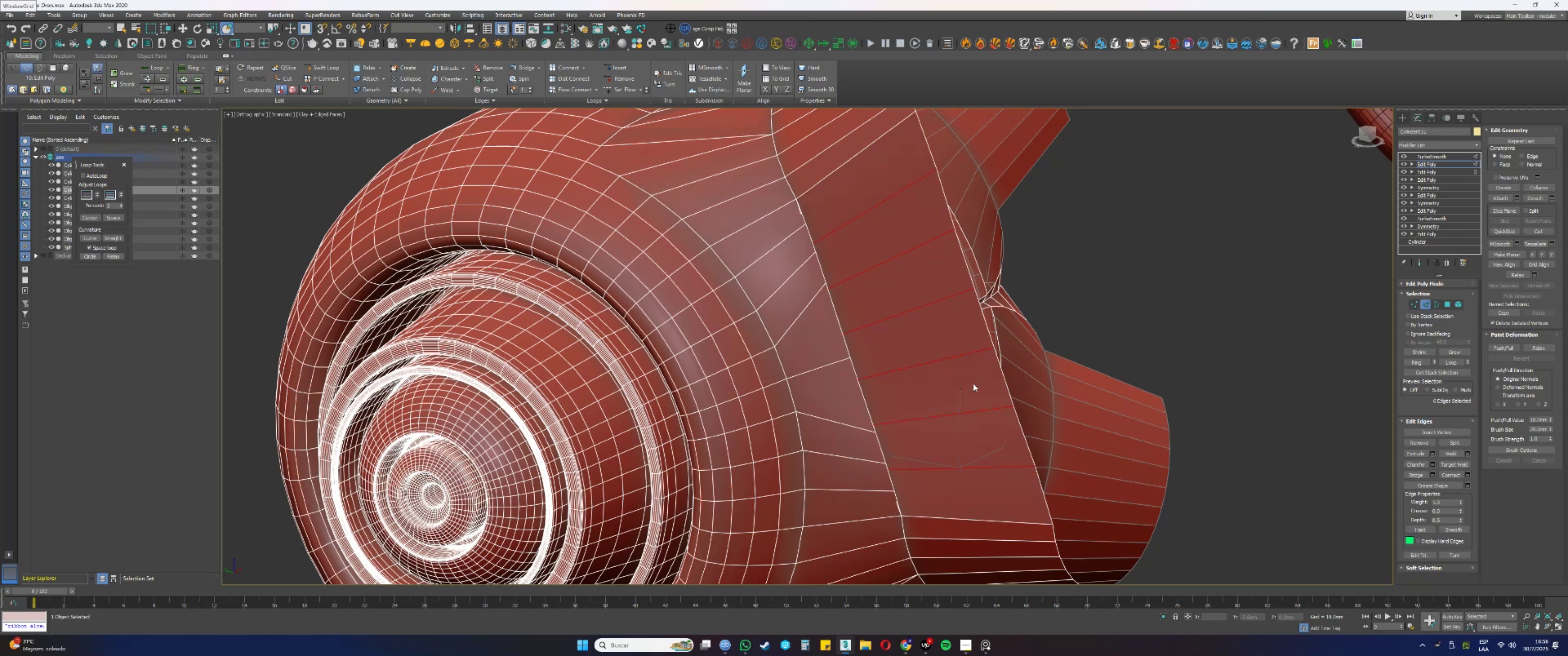 
key(Control+ControlLeft)
 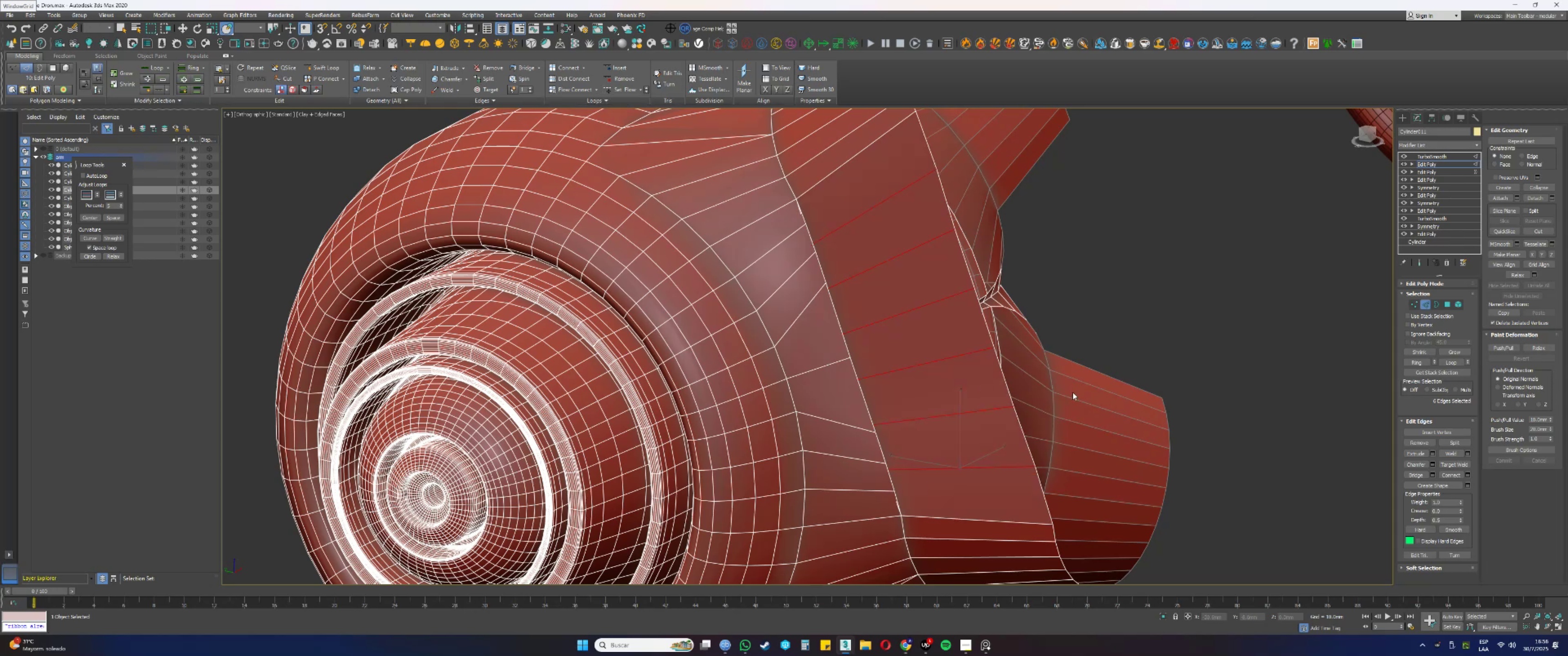 
key(Control+Z)
 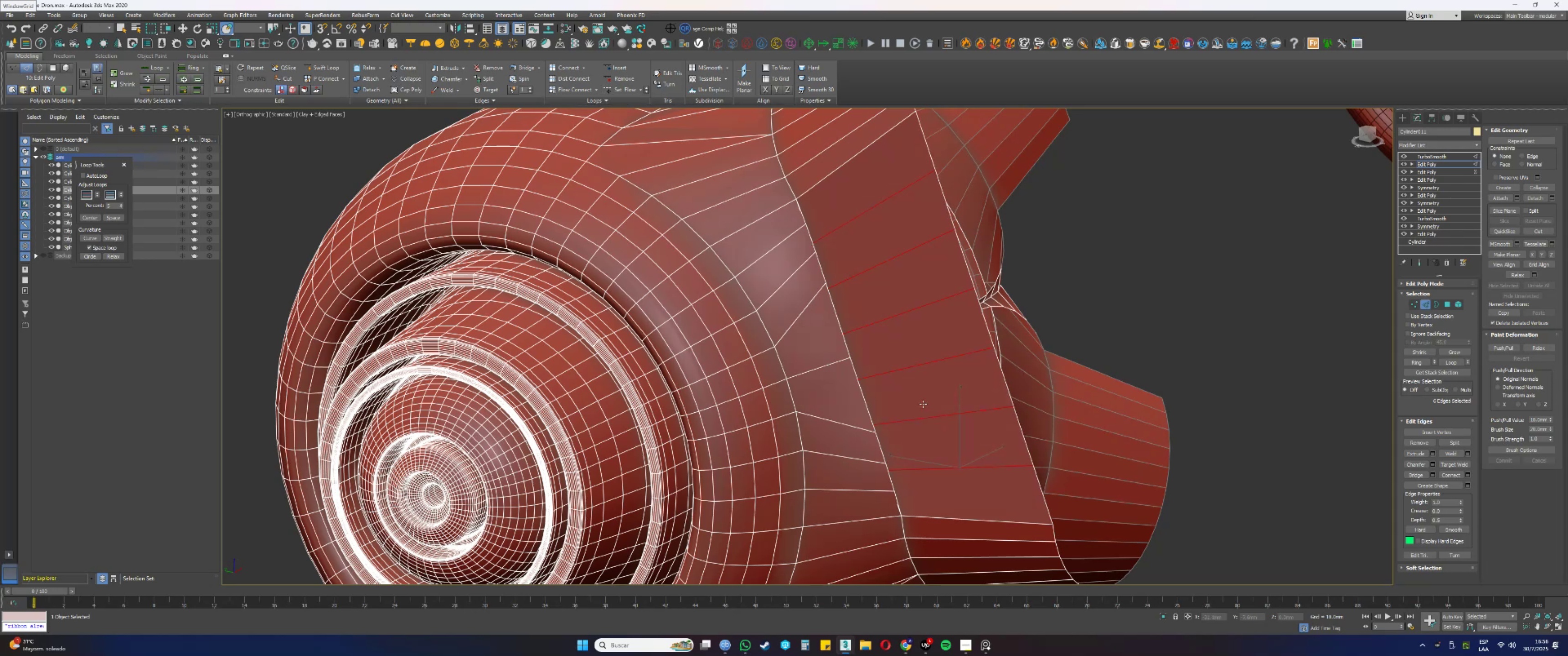 
hold_key(key=AltLeft, duration=1.54)
 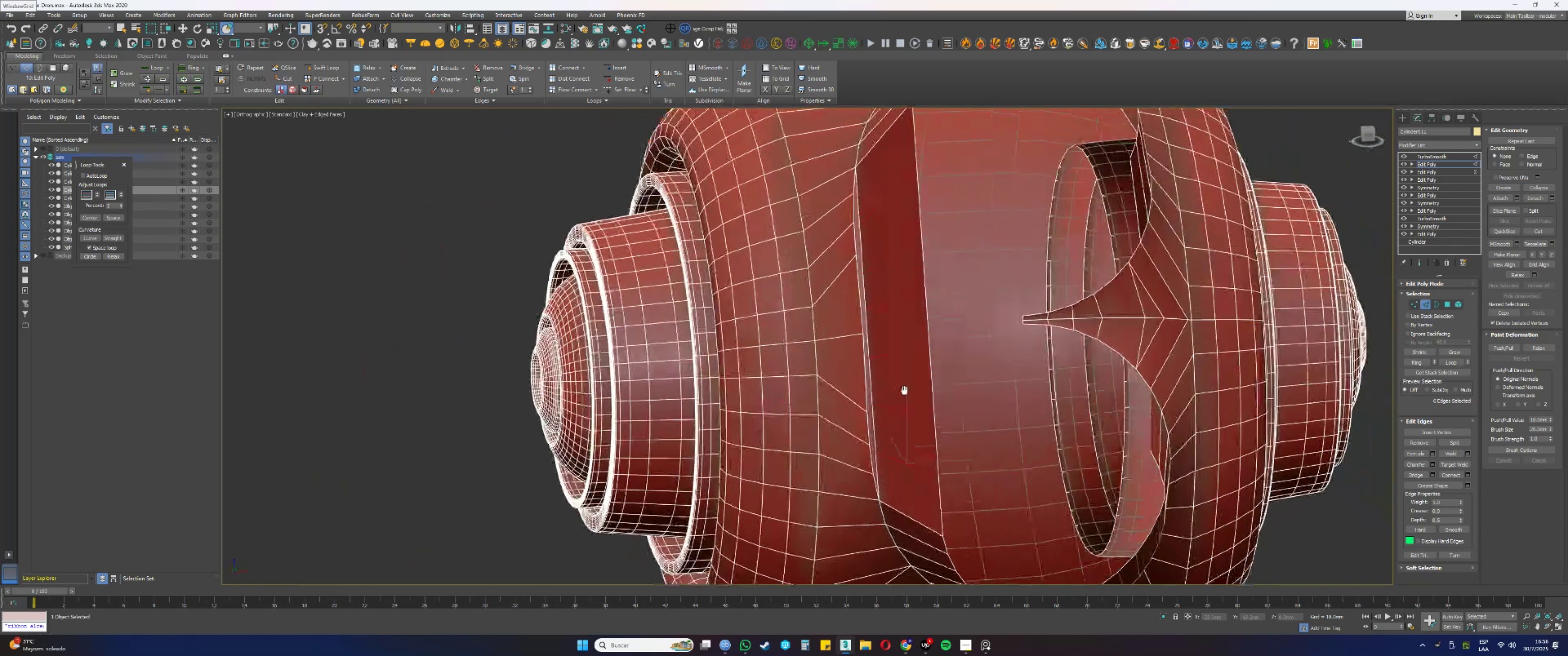 
hold_key(key=AltLeft, duration=1.51)
 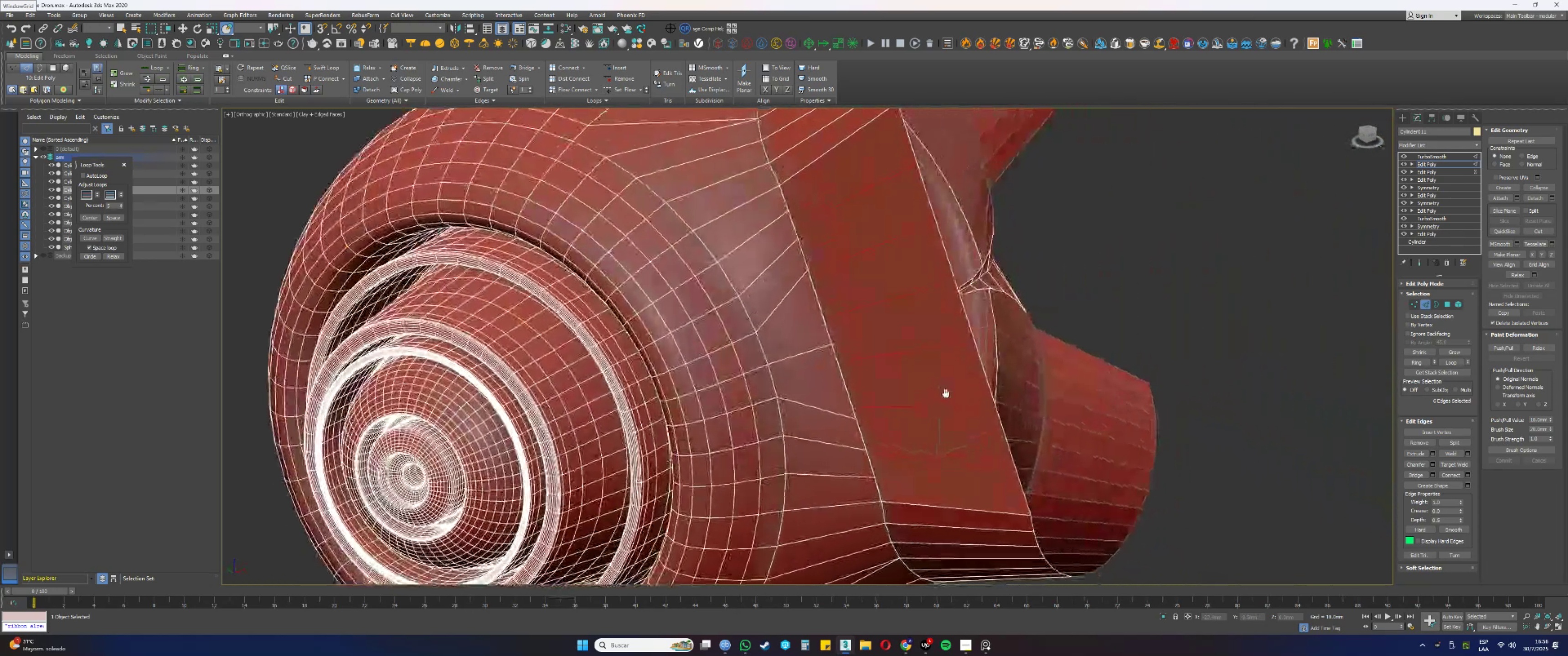 
hold_key(key=AltLeft, duration=1.46)
 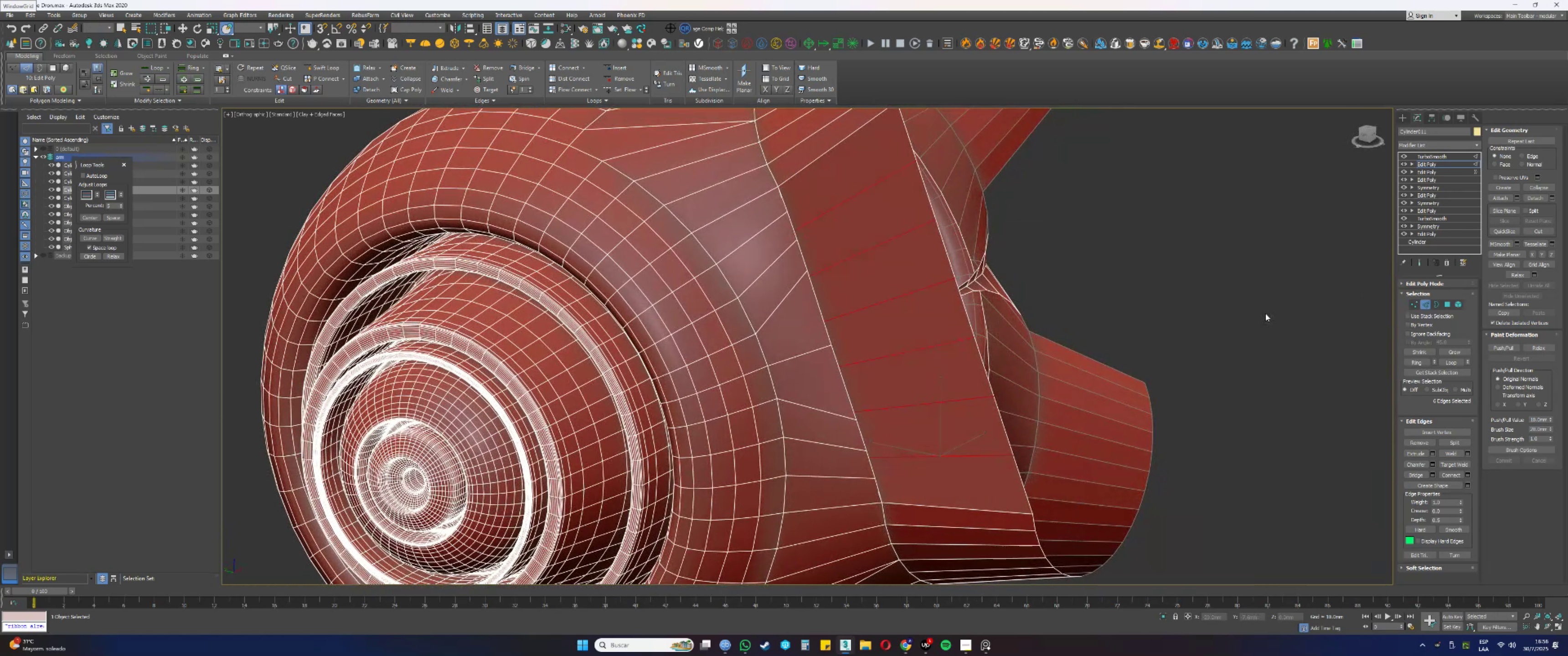 
key(1)
 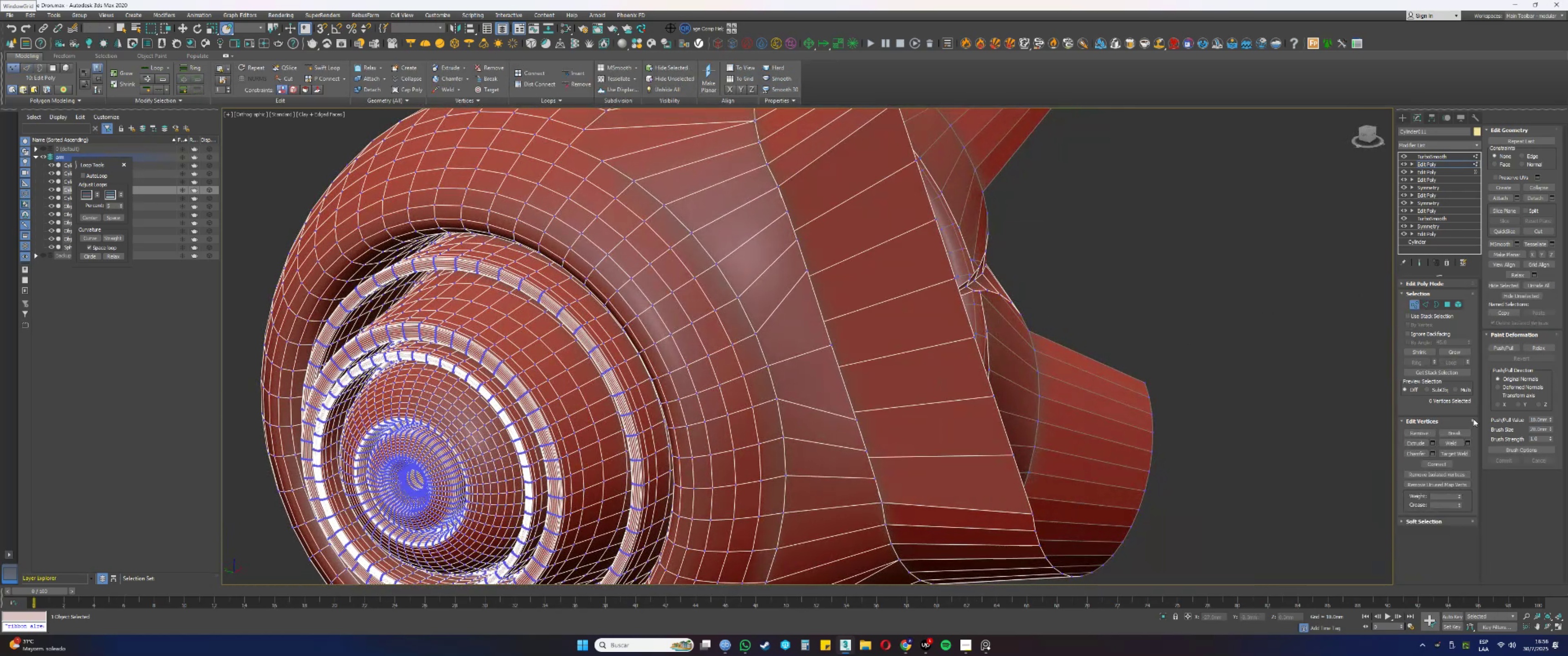 
left_click([1451, 453])
 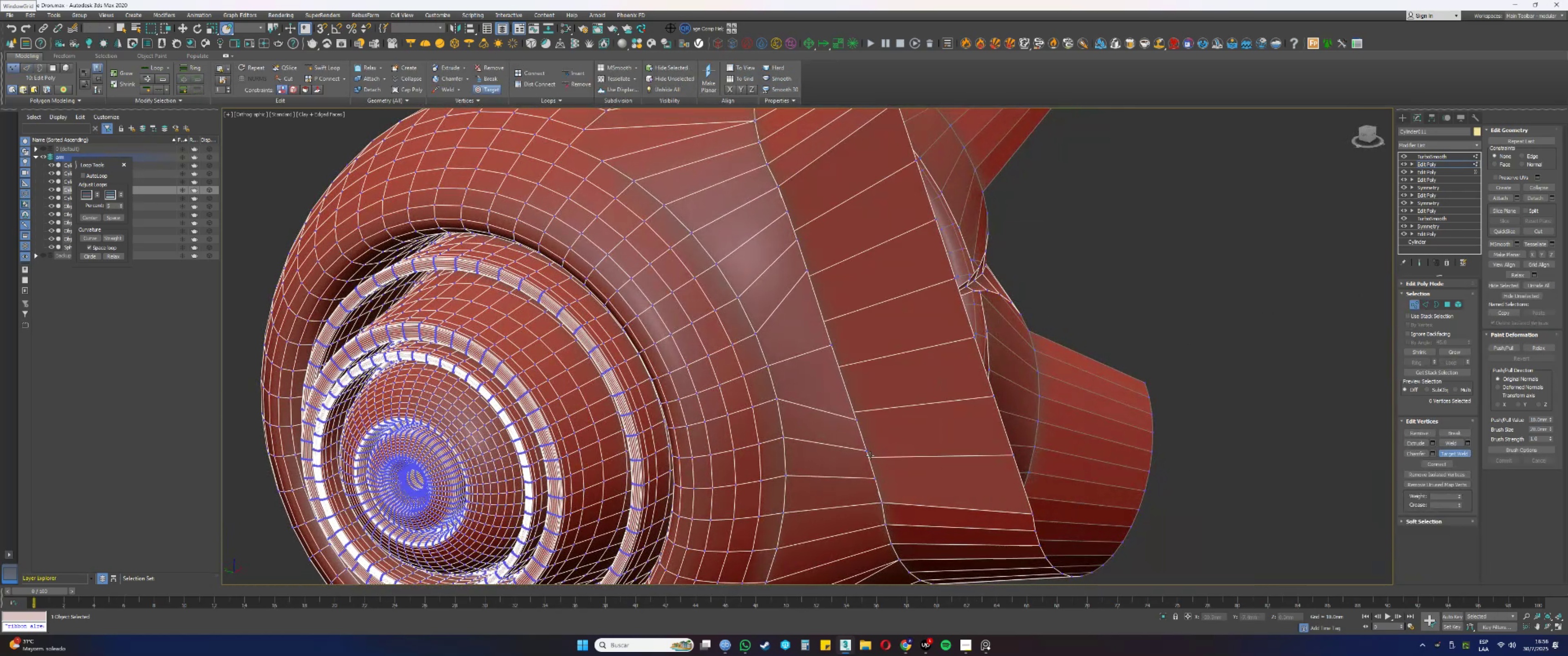 
left_click([867, 458])
 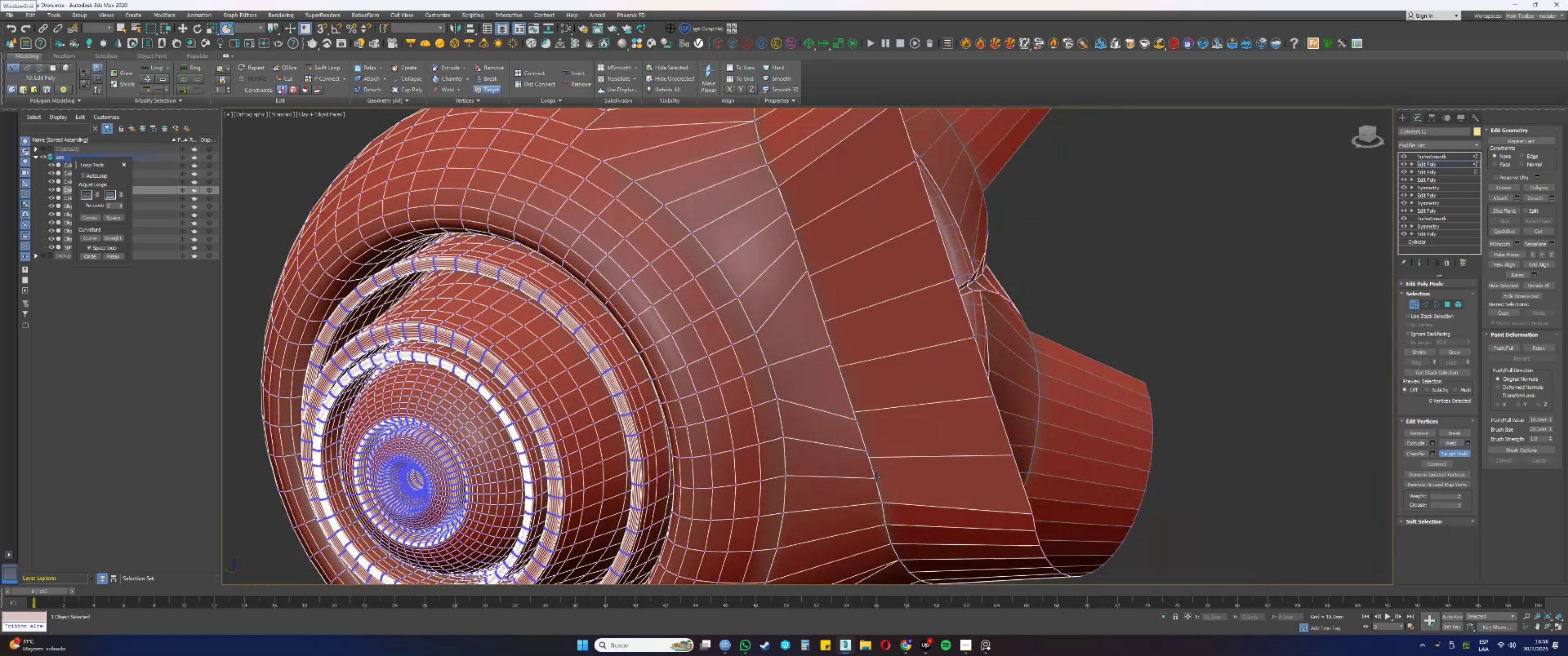 
left_click([874, 477])
 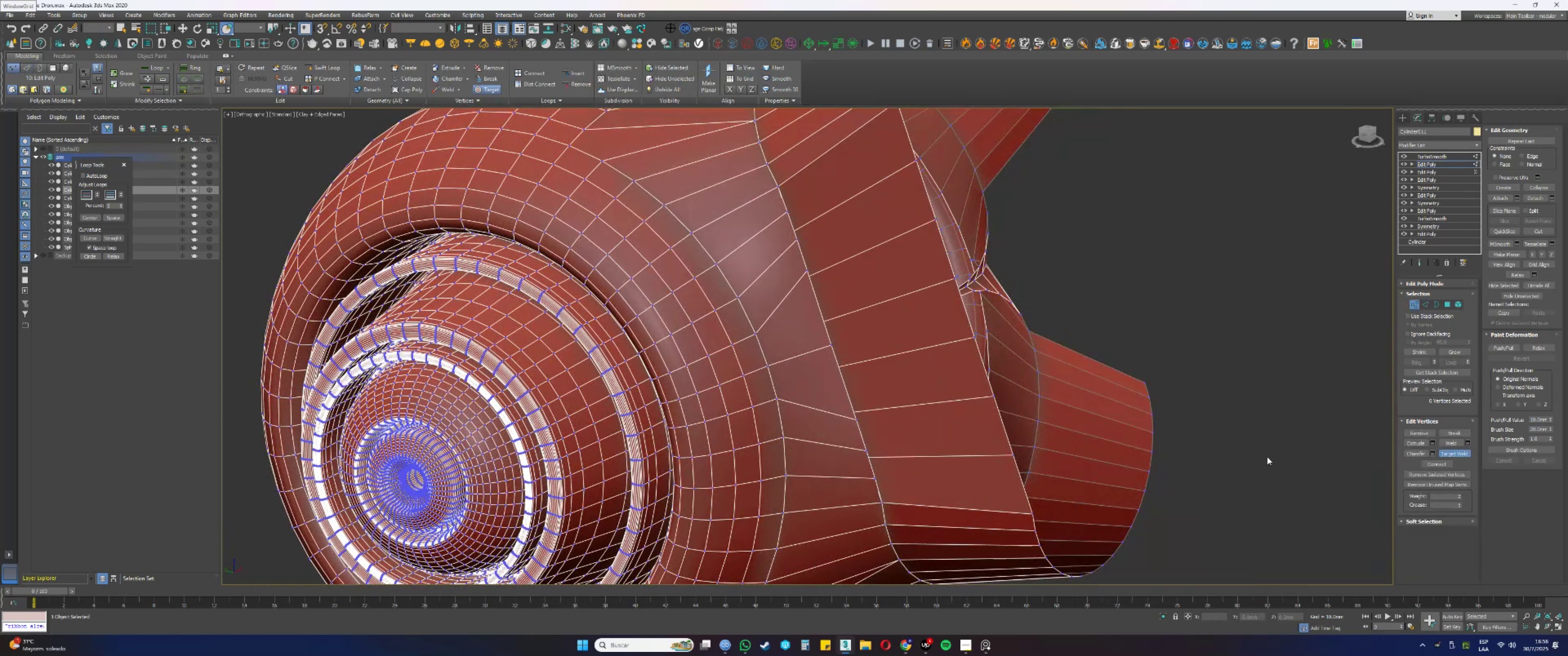 
key(F3)
 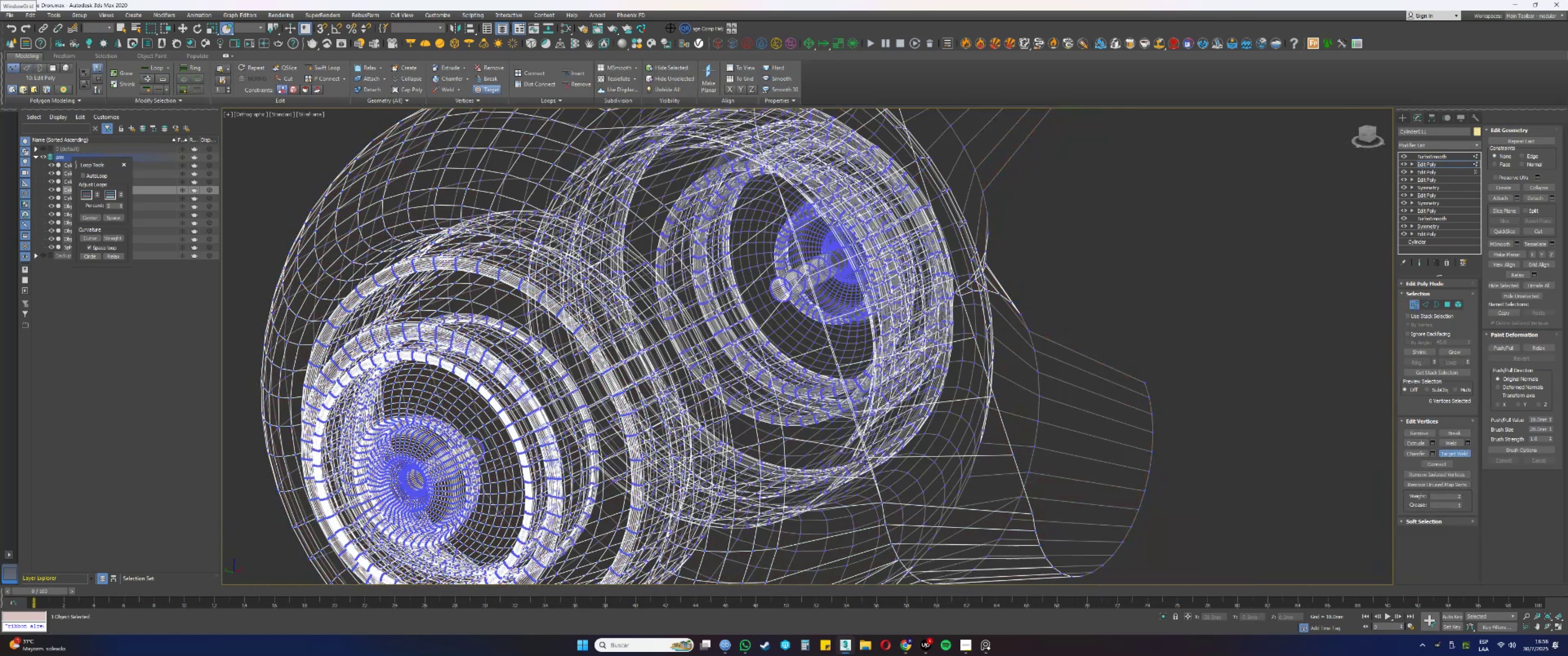 
hold_key(key=AltLeft, duration=0.64)
 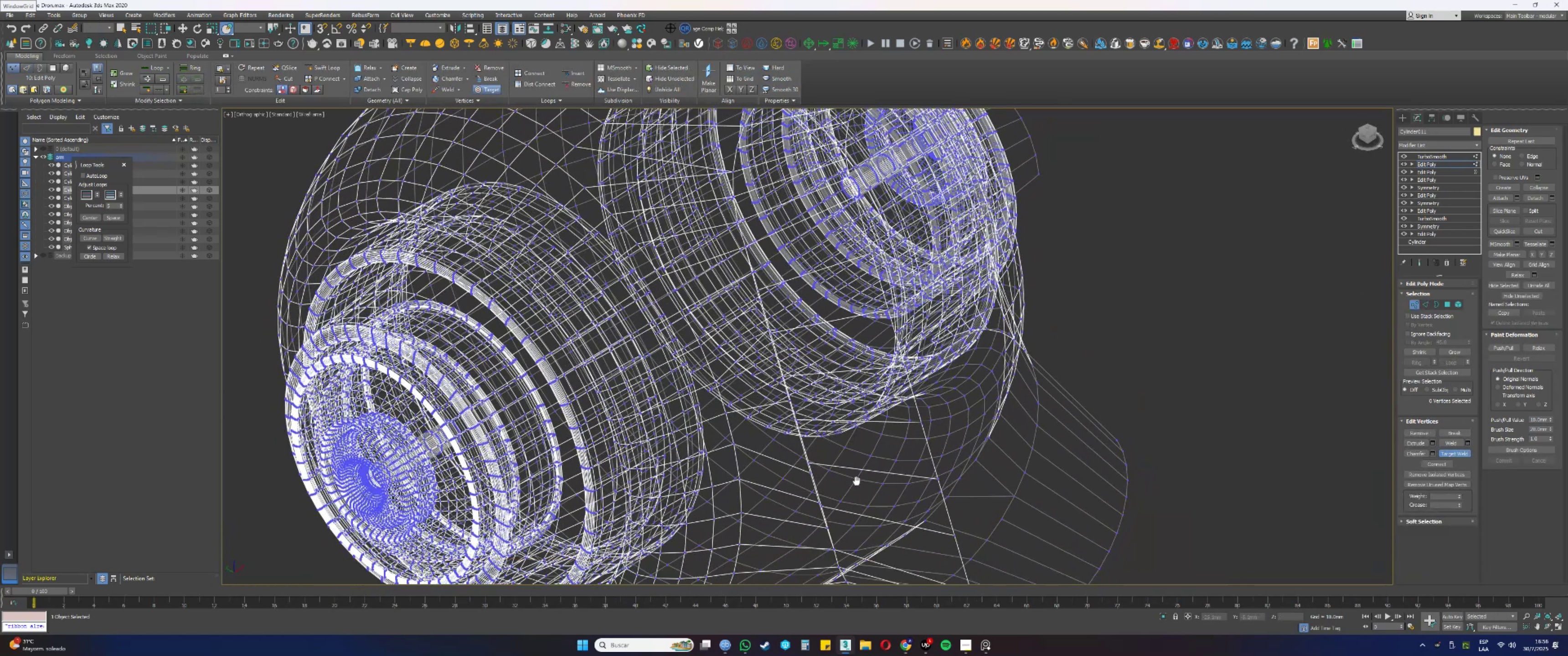 
hold_key(key=AltLeft, duration=0.47)
 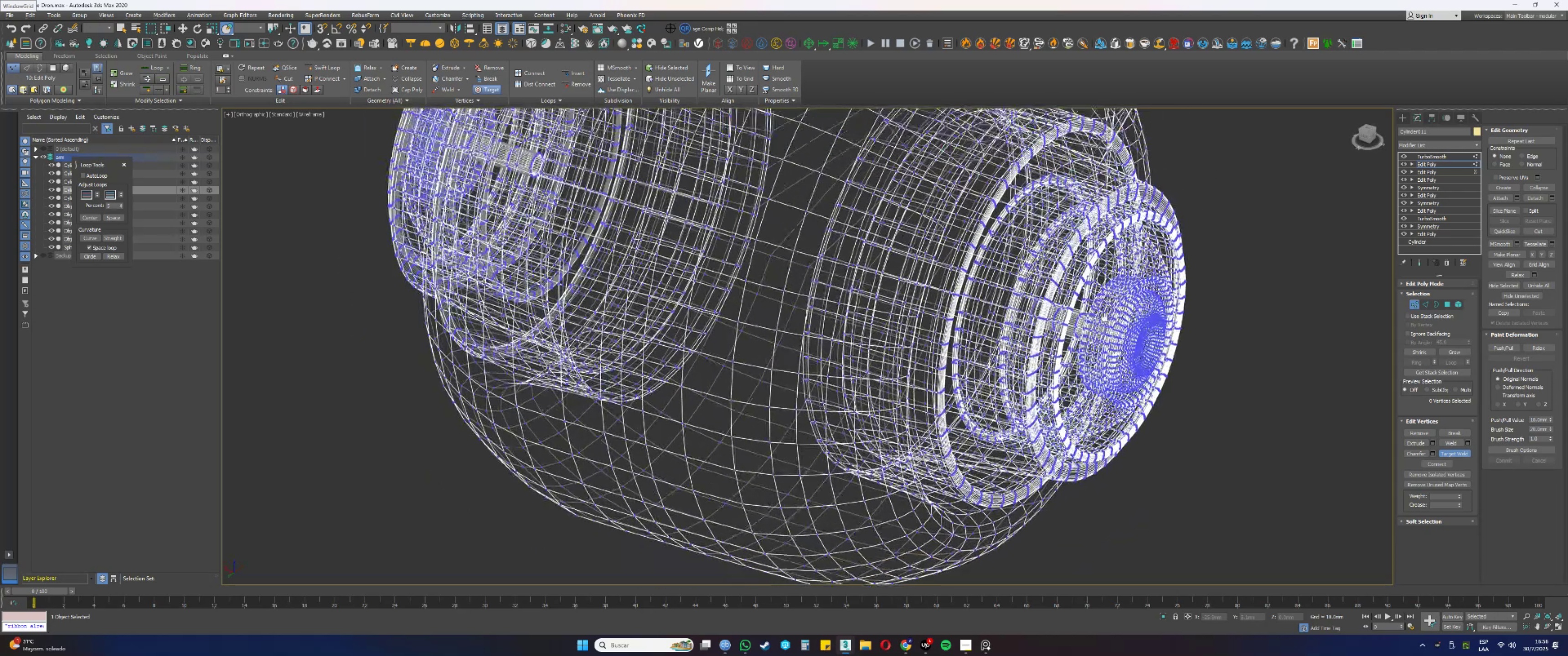 
hold_key(key=AltLeft, duration=0.62)
 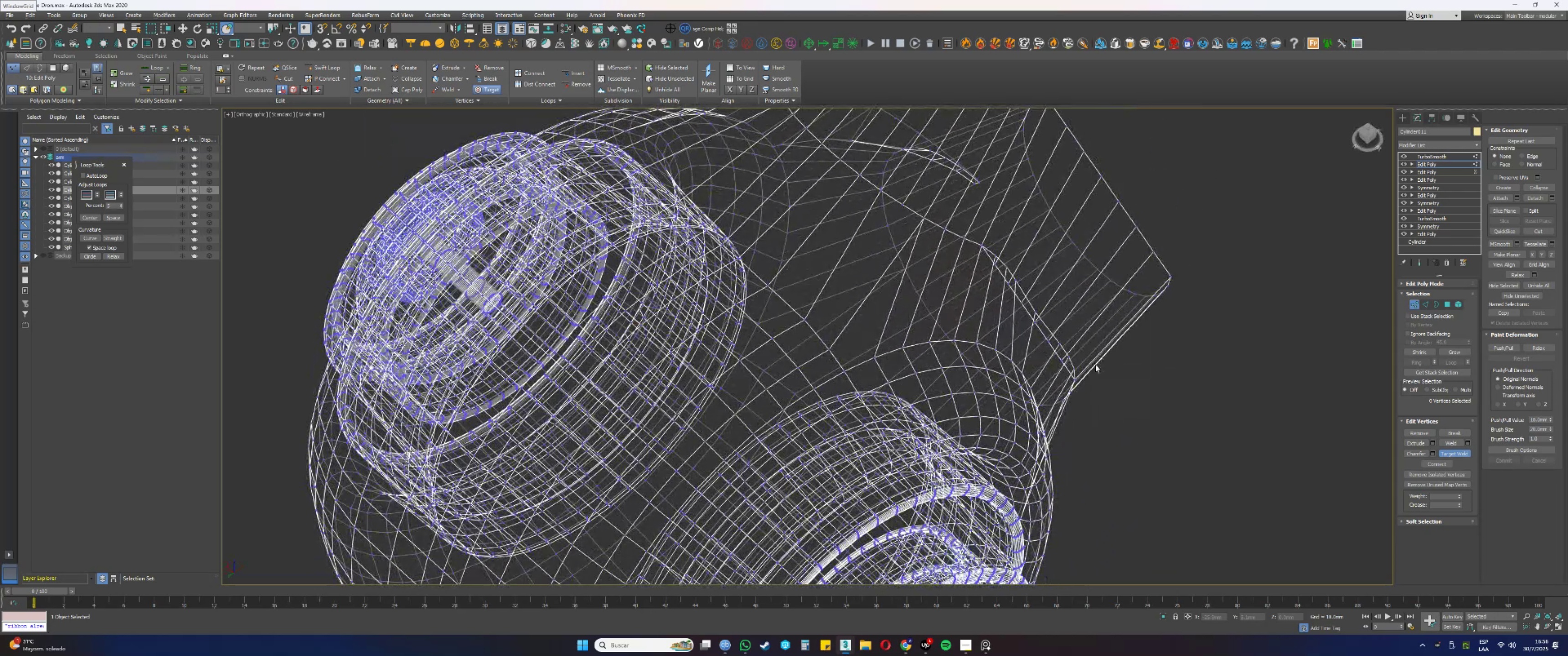 
hold_key(key=AltLeft, duration=0.55)
 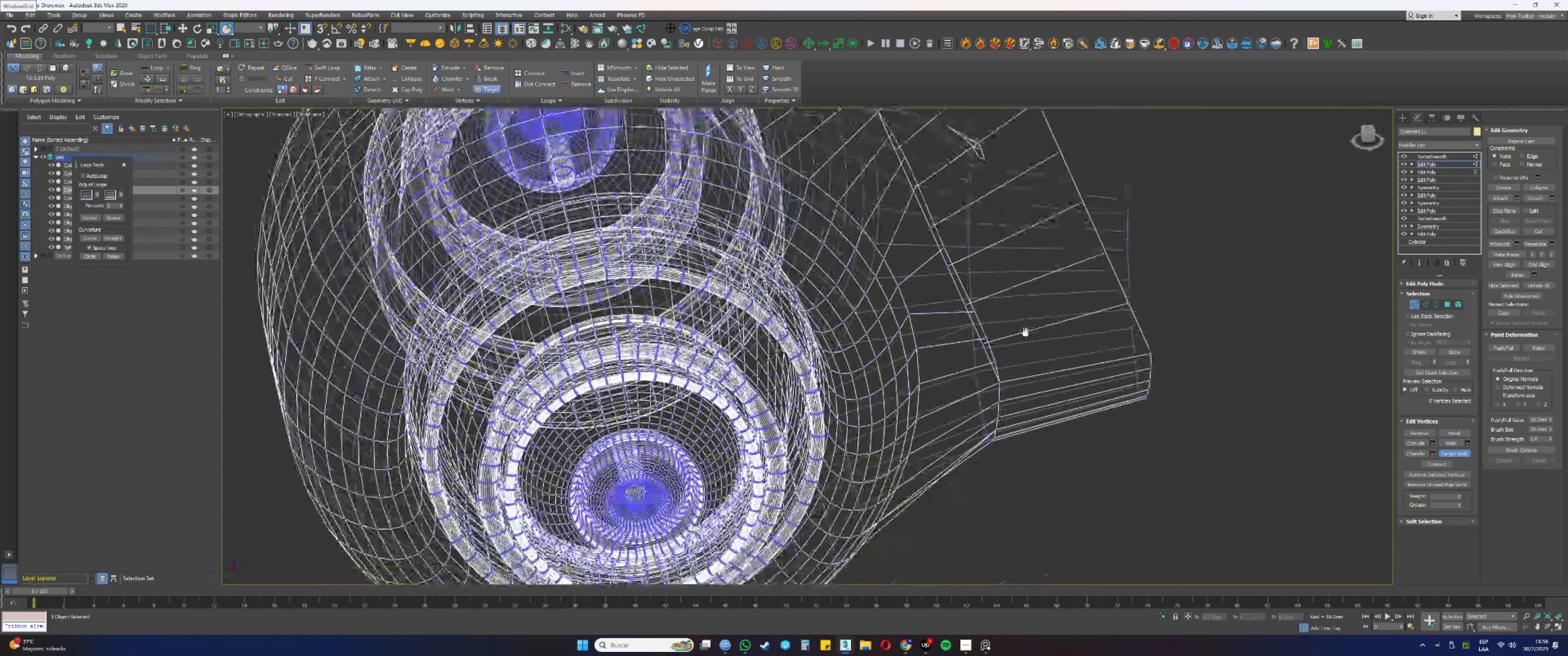 
hold_key(key=AltLeft, duration=0.99)
 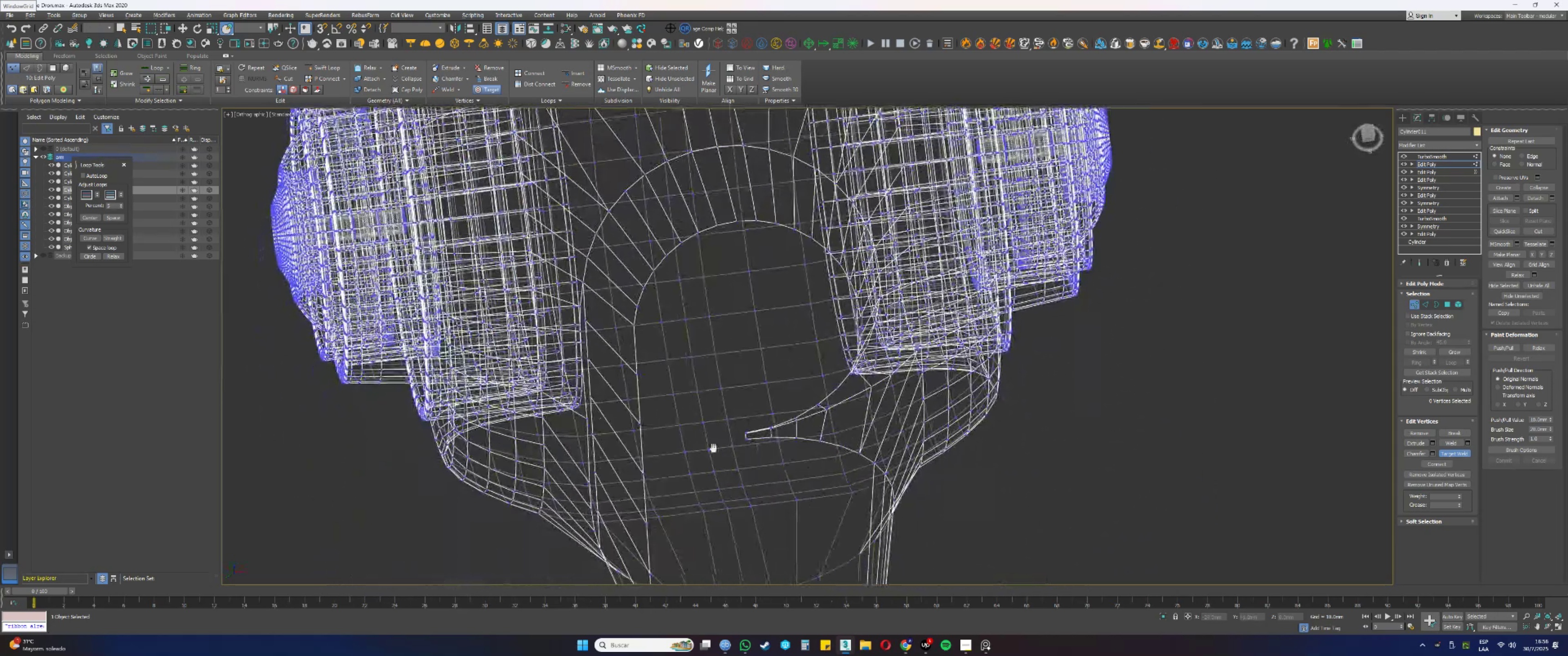 
key(Alt+AltLeft)
 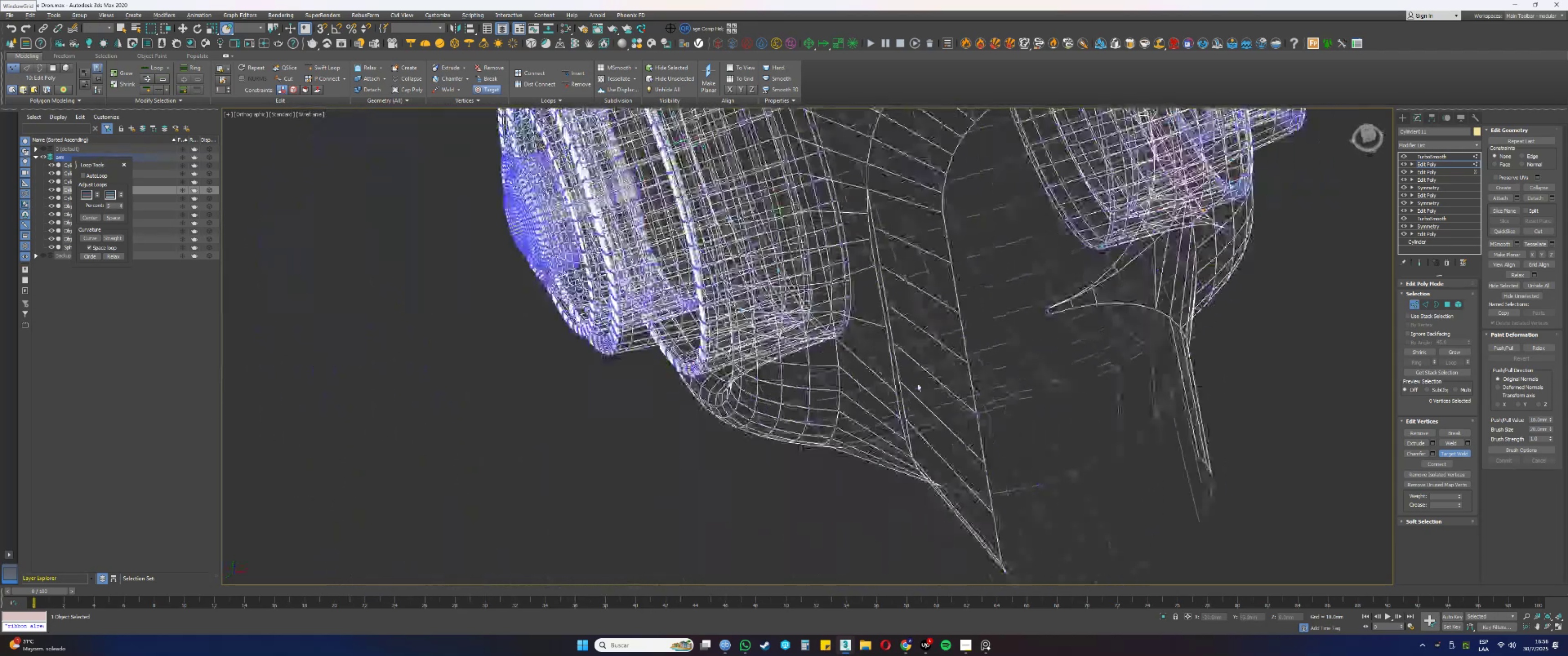 
key(F3)
 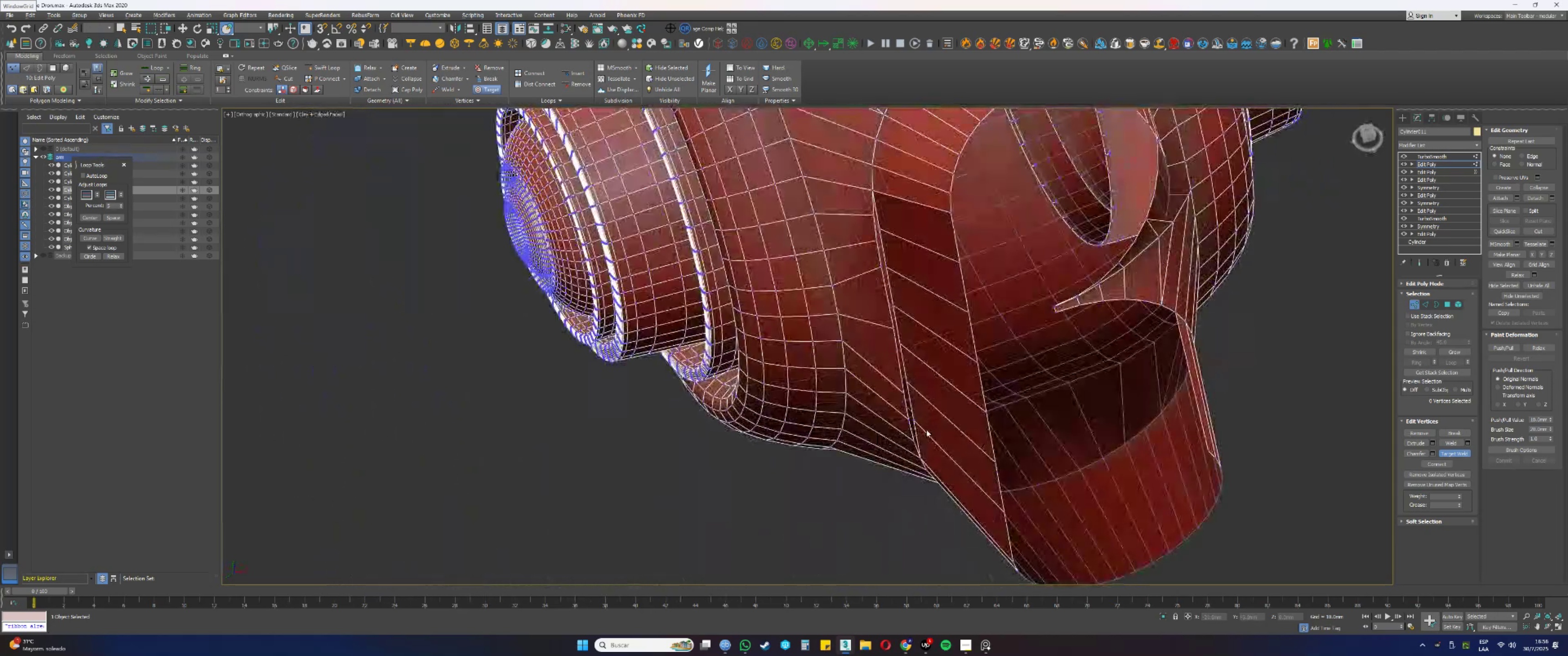 
scroll: coordinate [919, 454], scroll_direction: up, amount: 3.0
 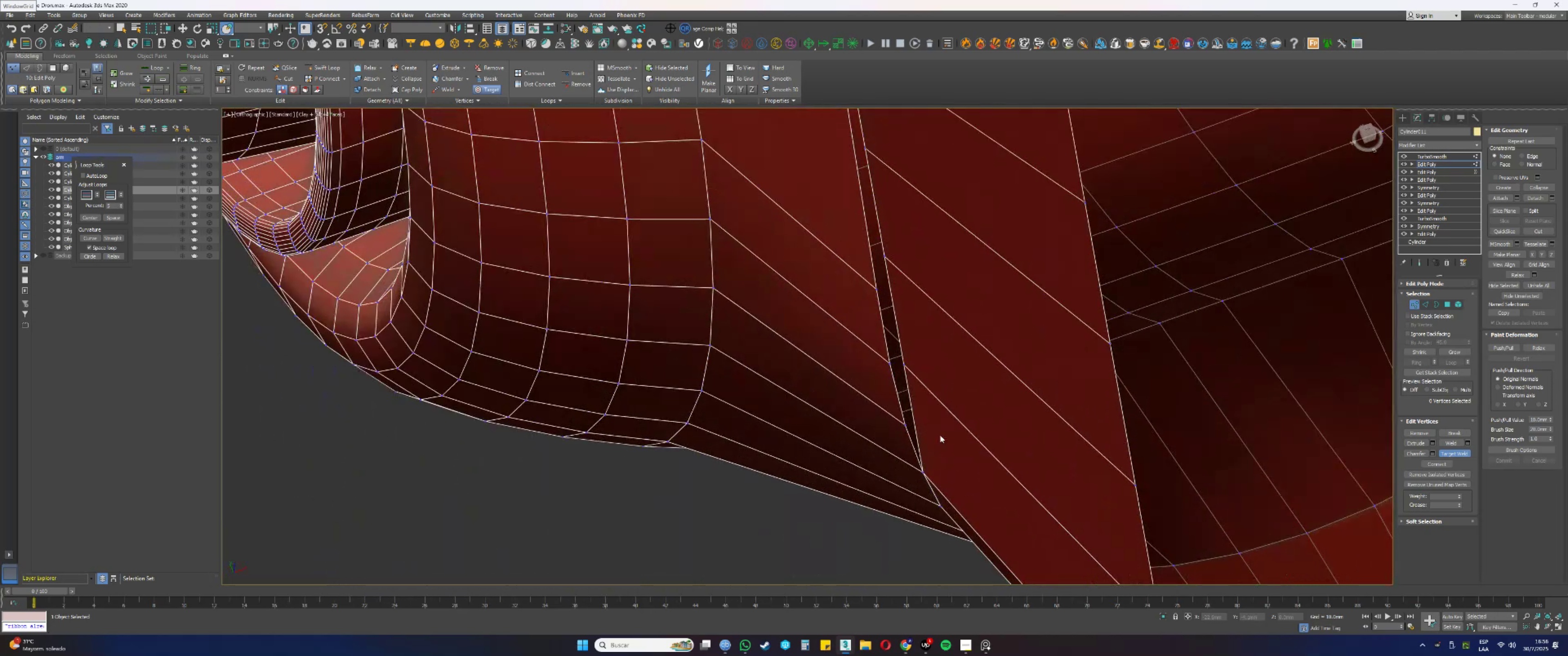 
key(F3)
 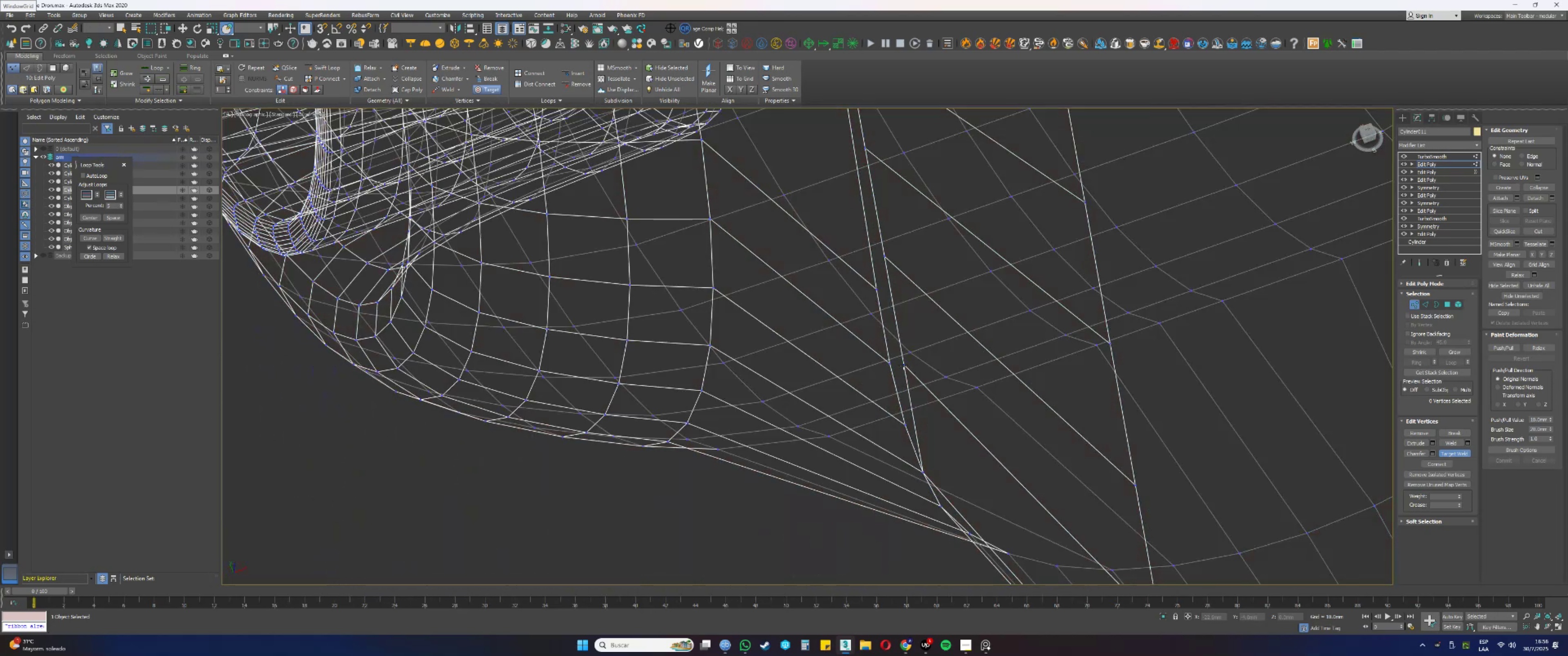 
left_click([903, 365])
 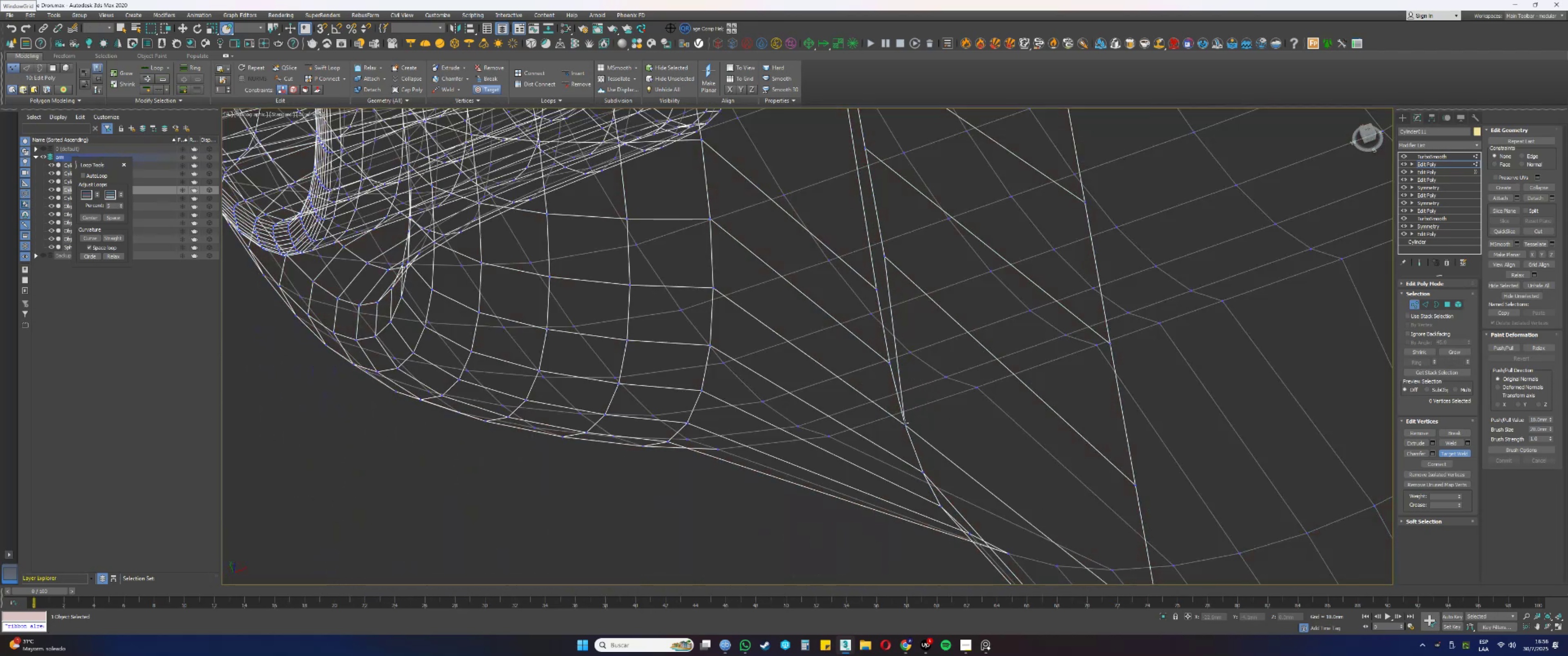 
key(F3)
 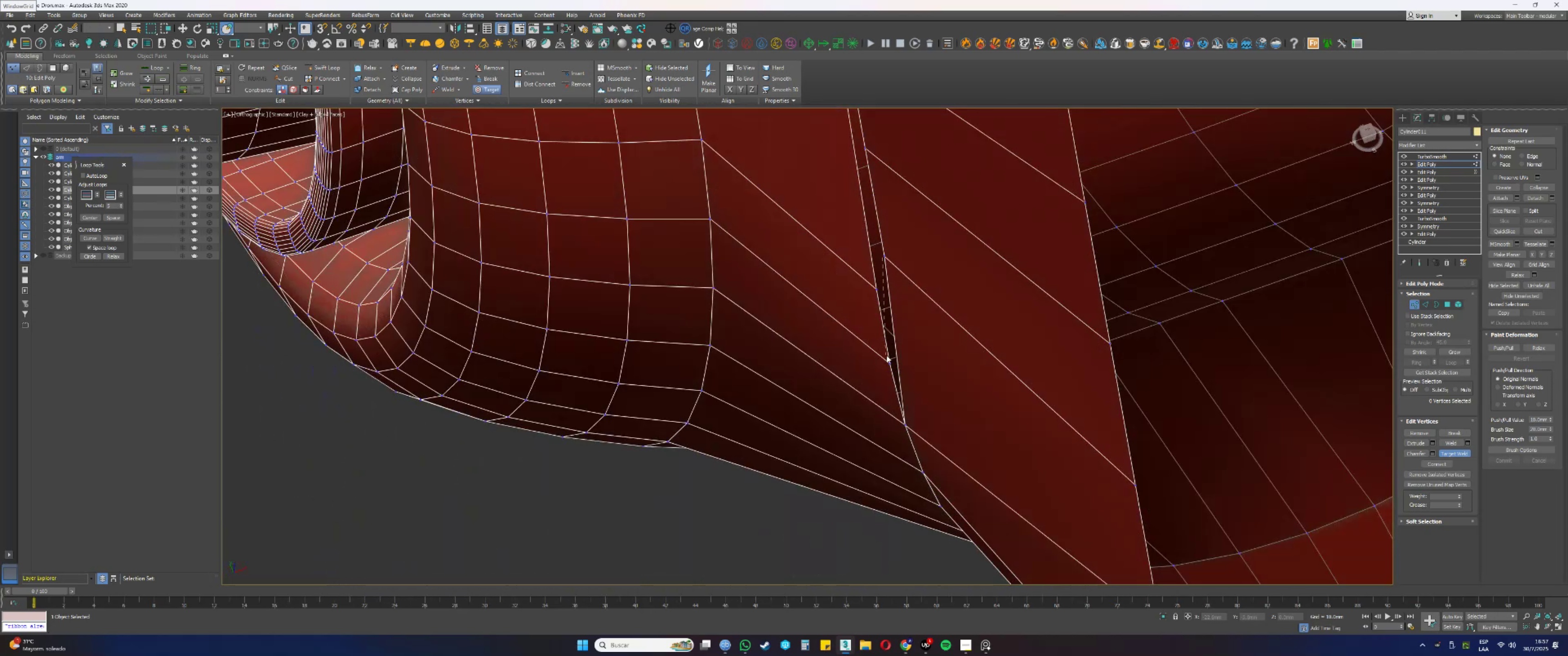 
left_click([889, 362])
 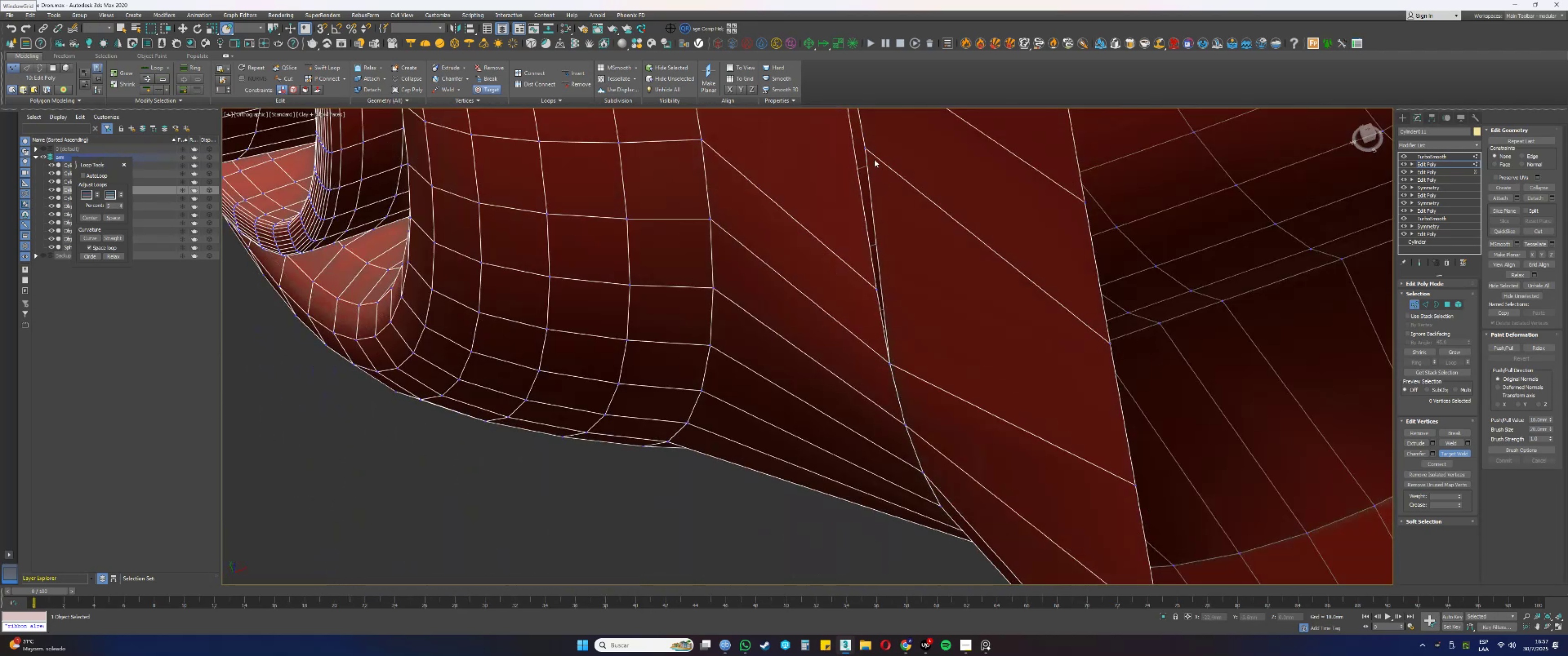 
left_click([865, 147])
 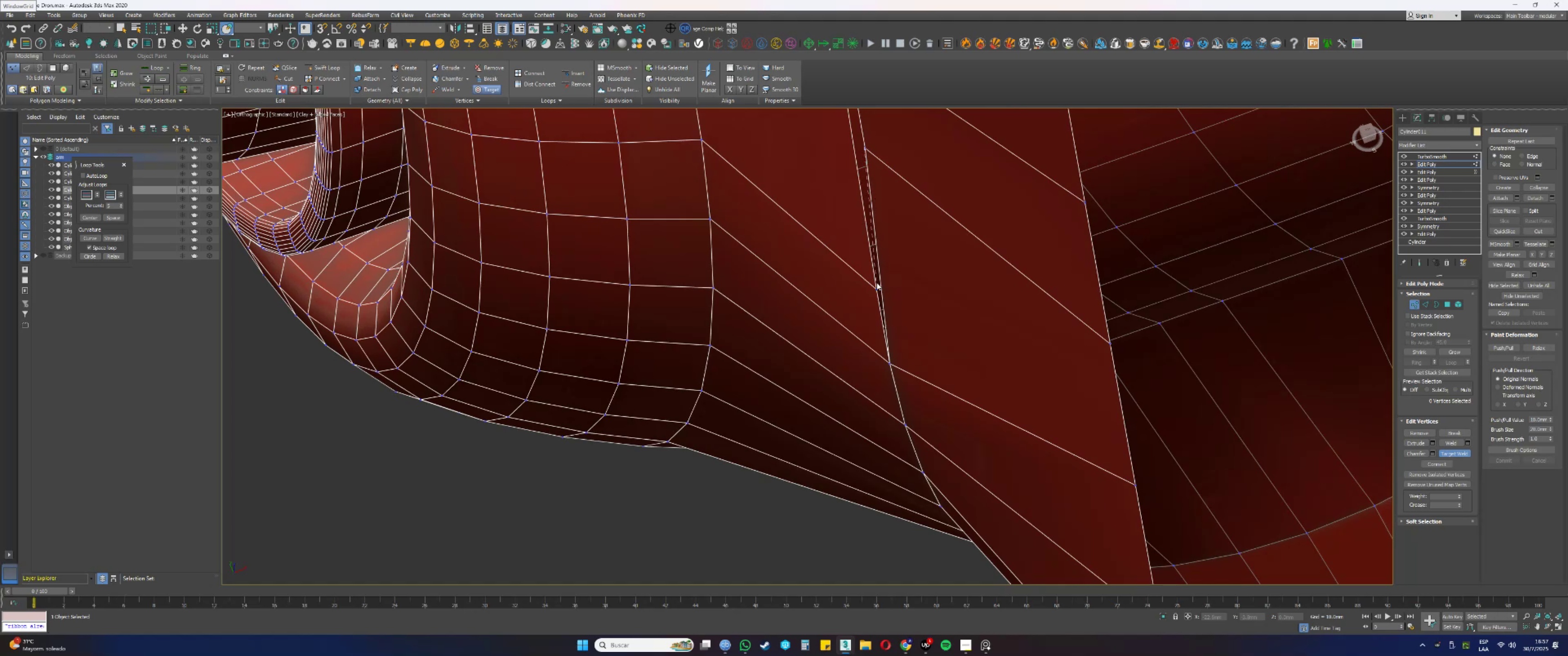 
left_click([877, 286])
 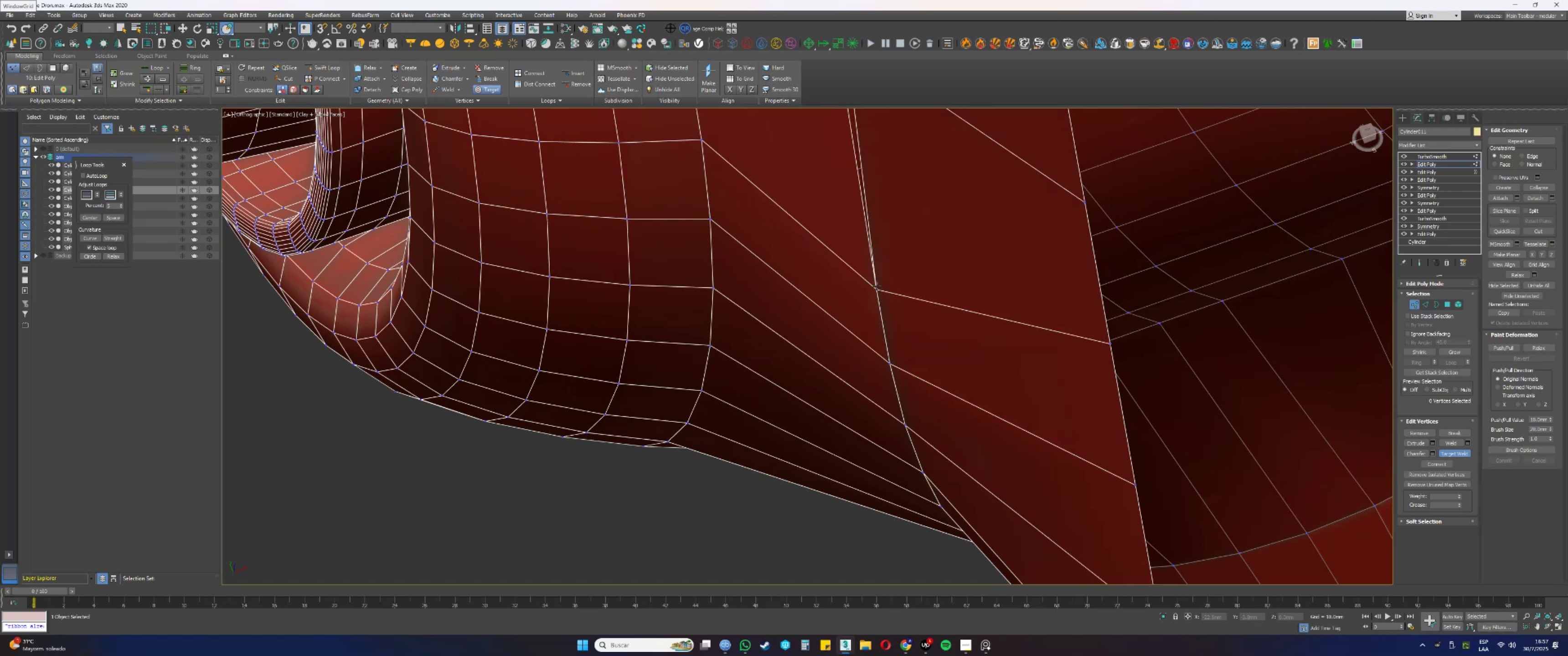 
scroll: coordinate [878, 291], scroll_direction: down, amount: 1.0
 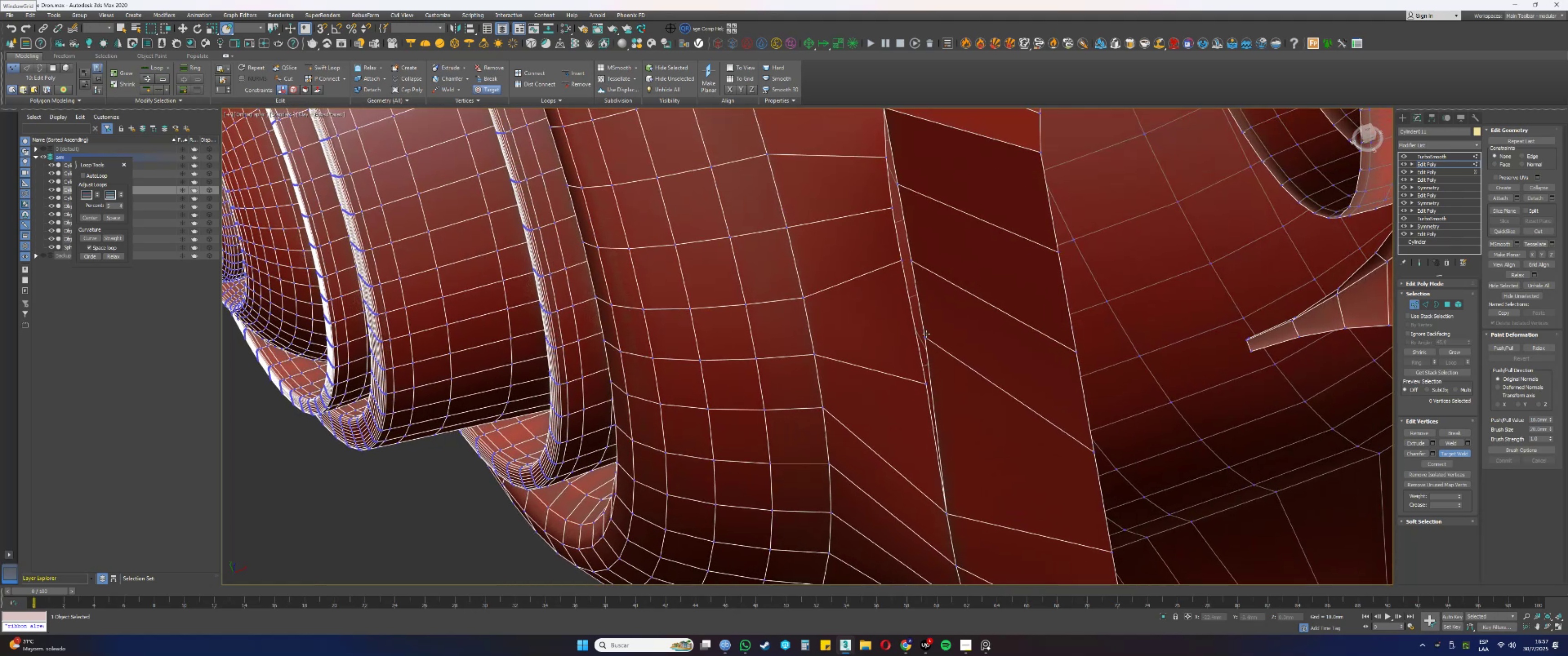 
left_click([923, 338])
 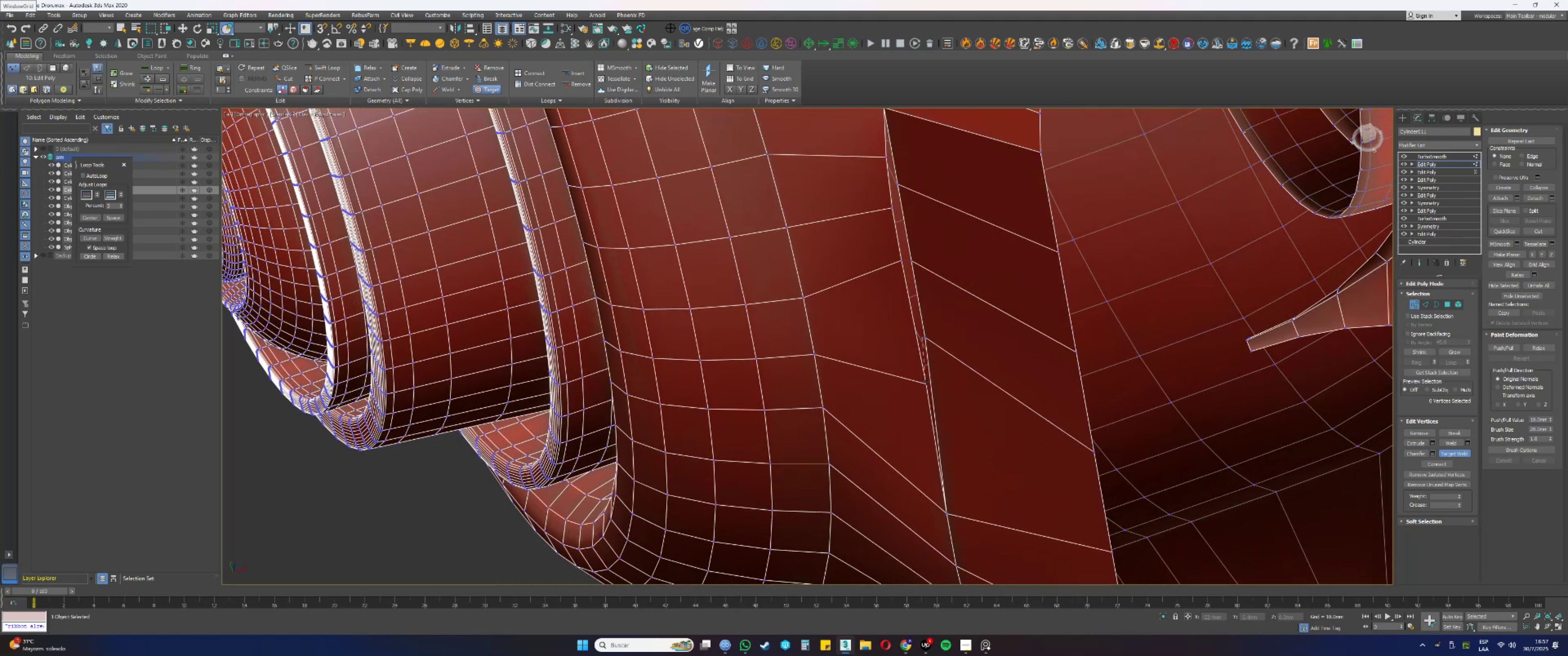 
left_click([926, 381])
 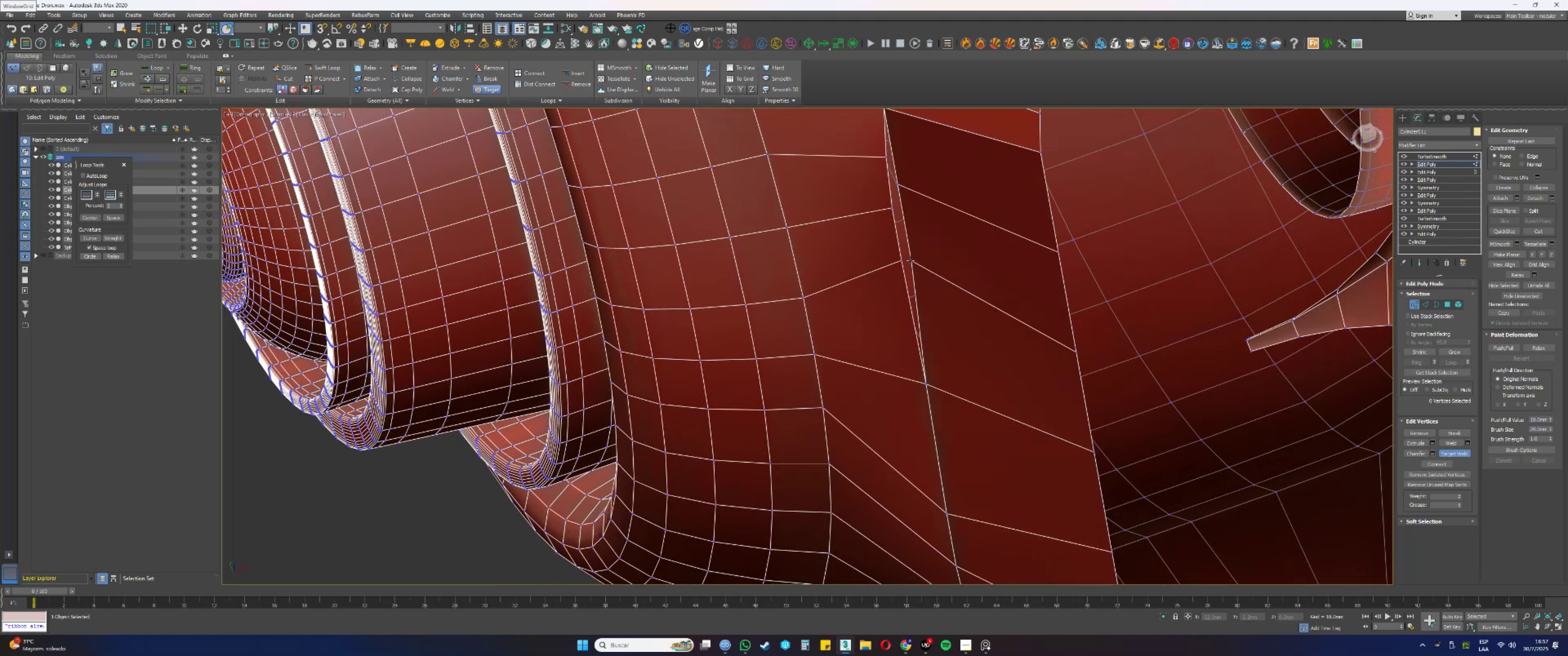 
left_click([910, 260])
 